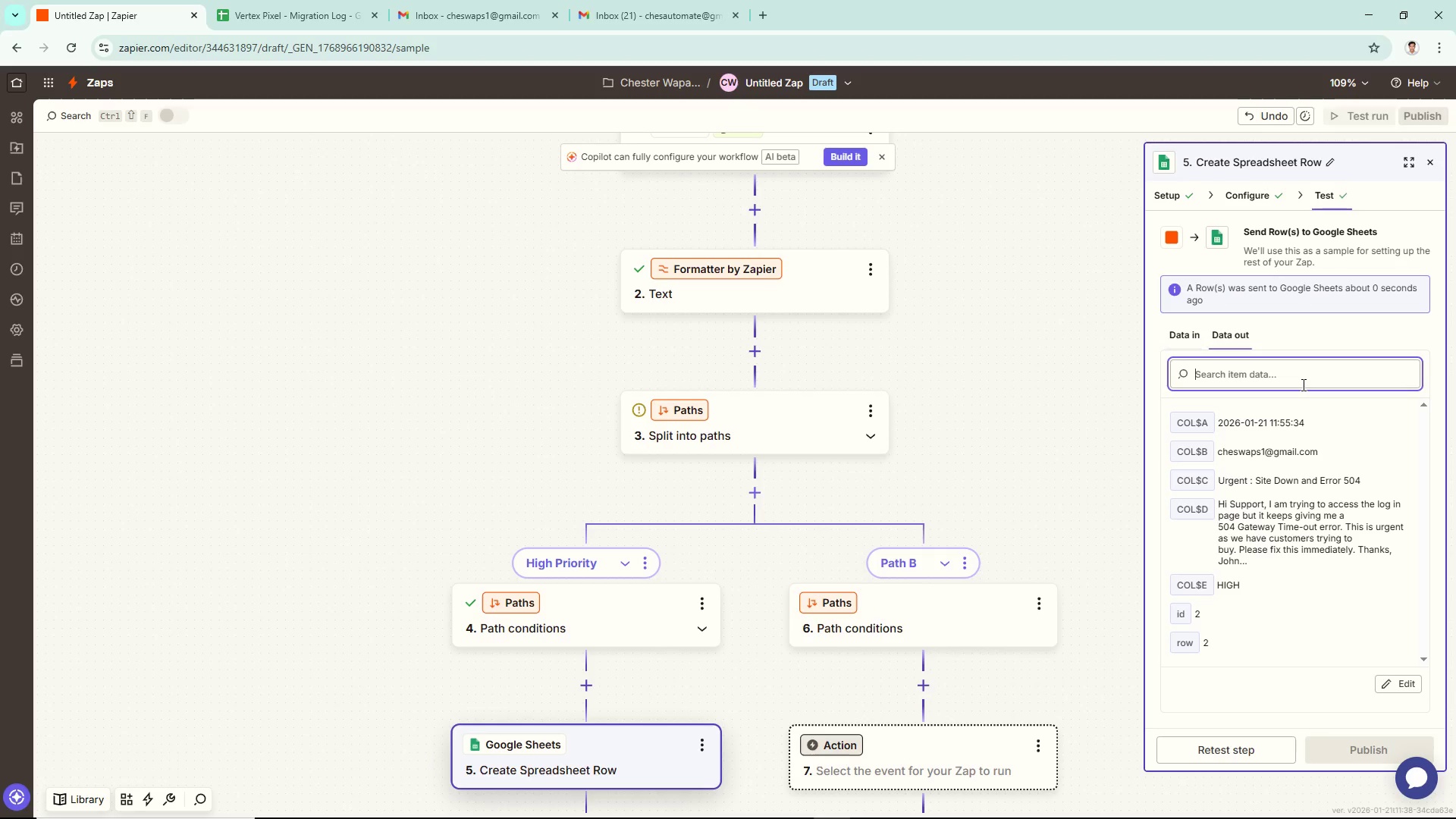 
left_click([270, 14])
 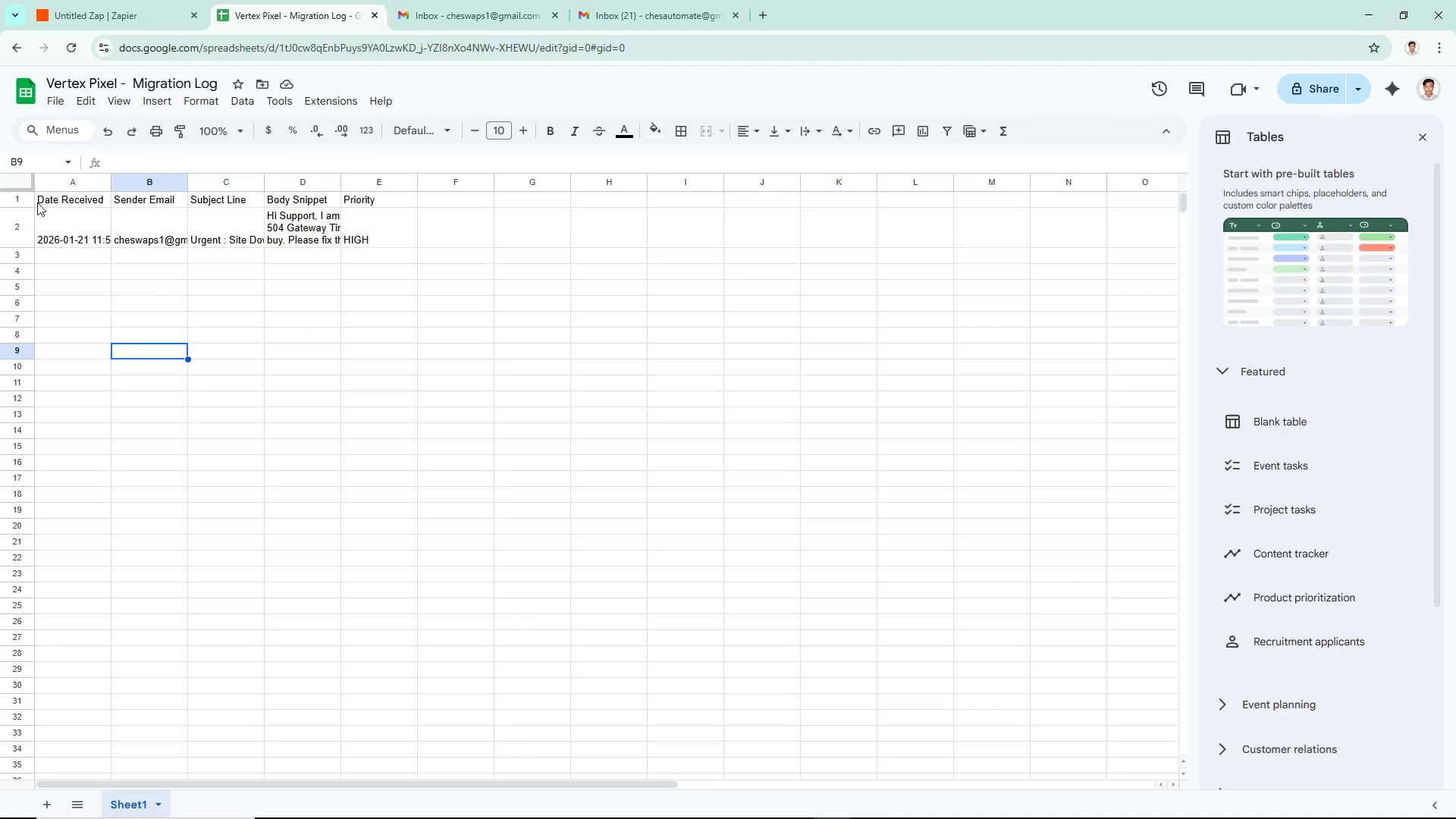 
wait(5.08)
 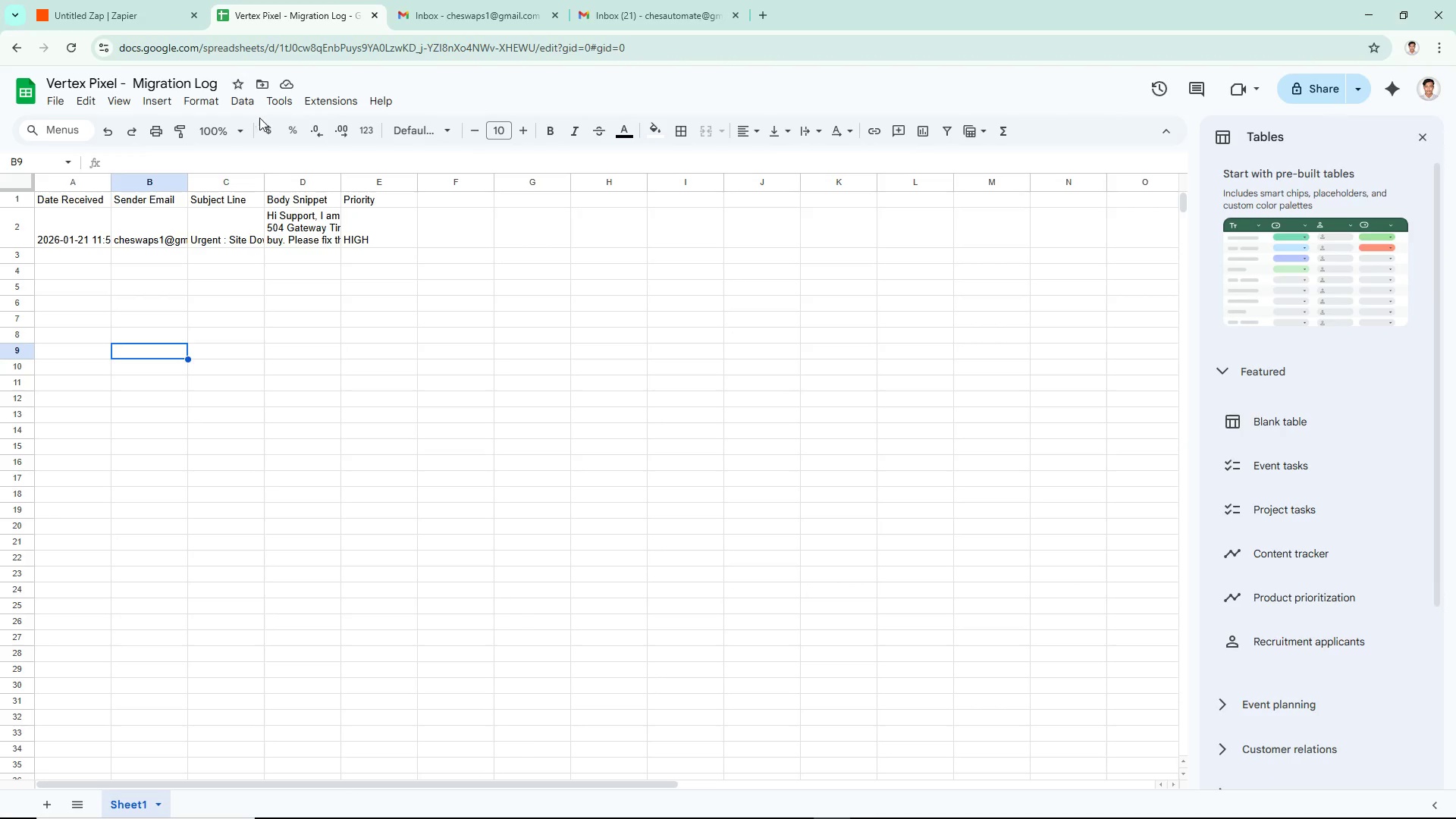 
left_click([111, 182])
 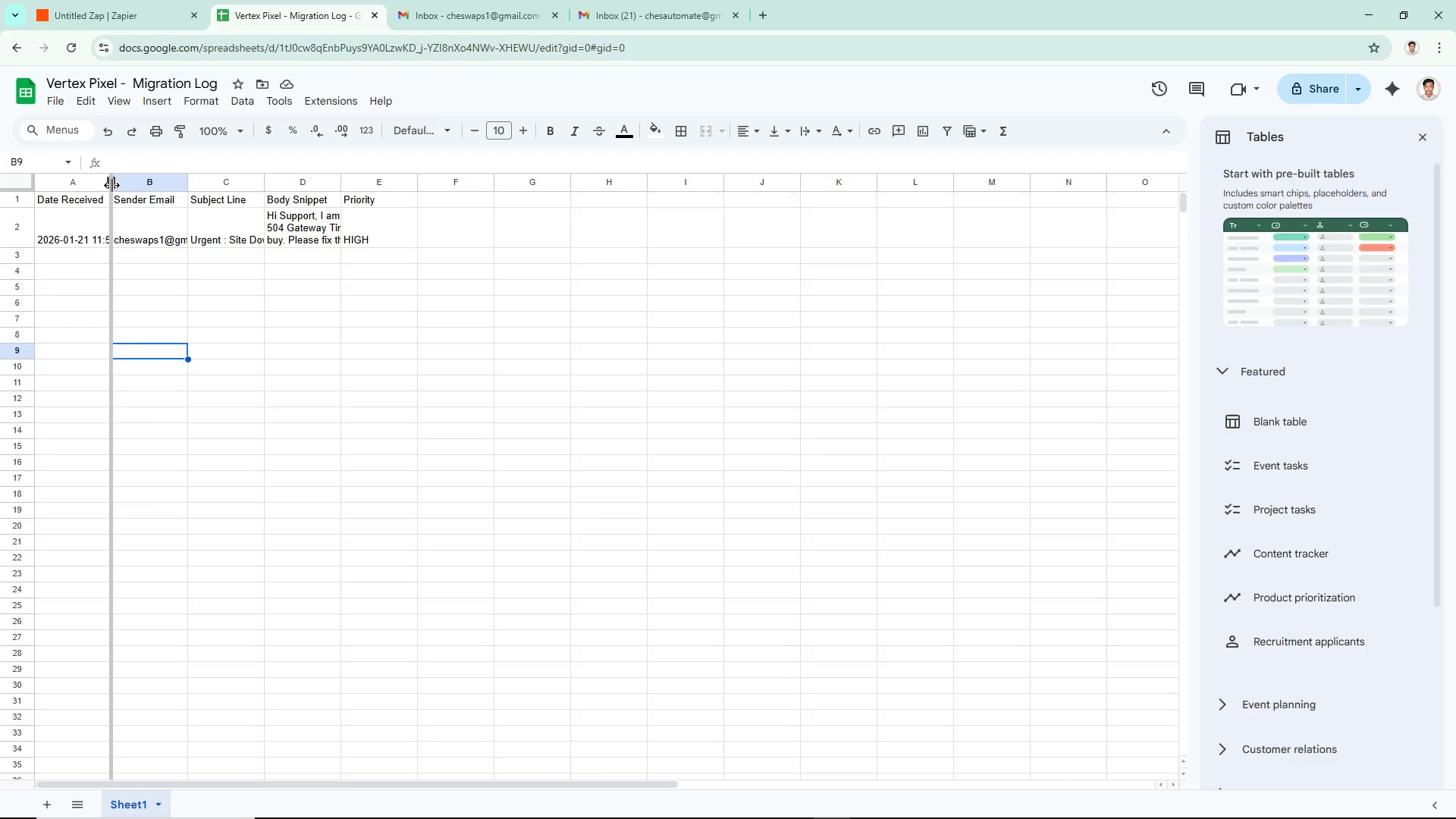 
double_click([111, 185])
 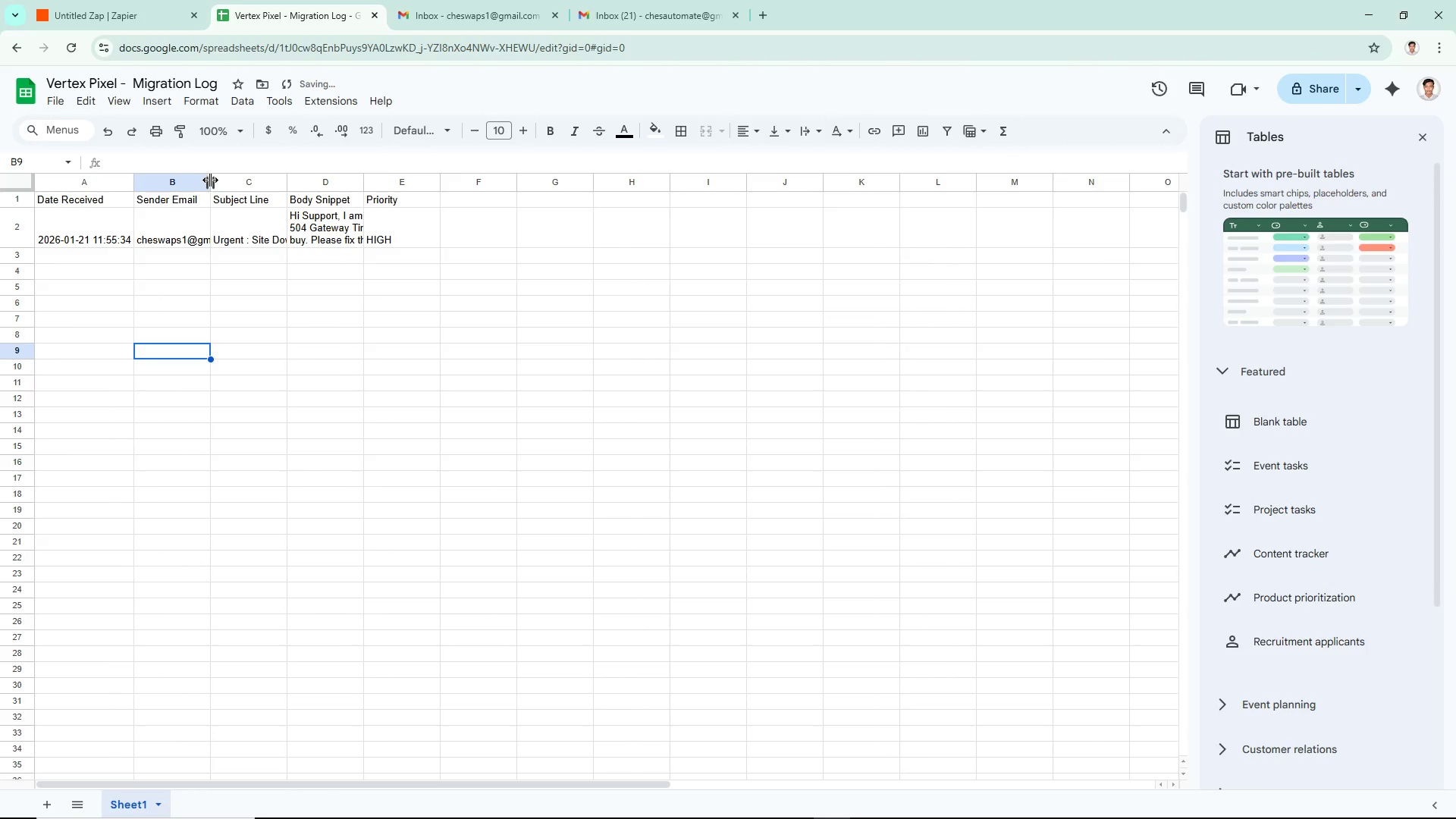 
double_click([210, 180])
 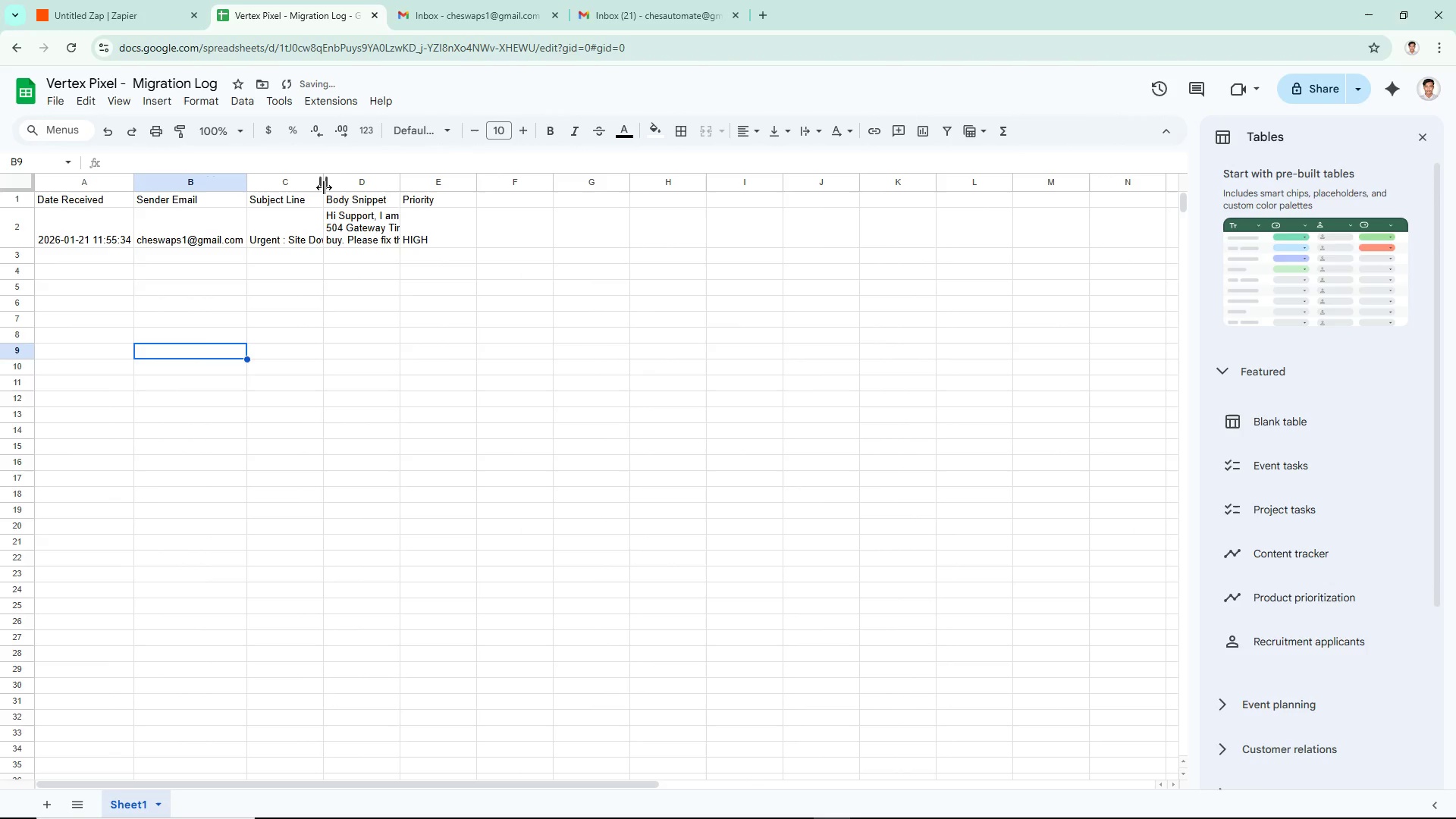 
double_click([324, 185])
 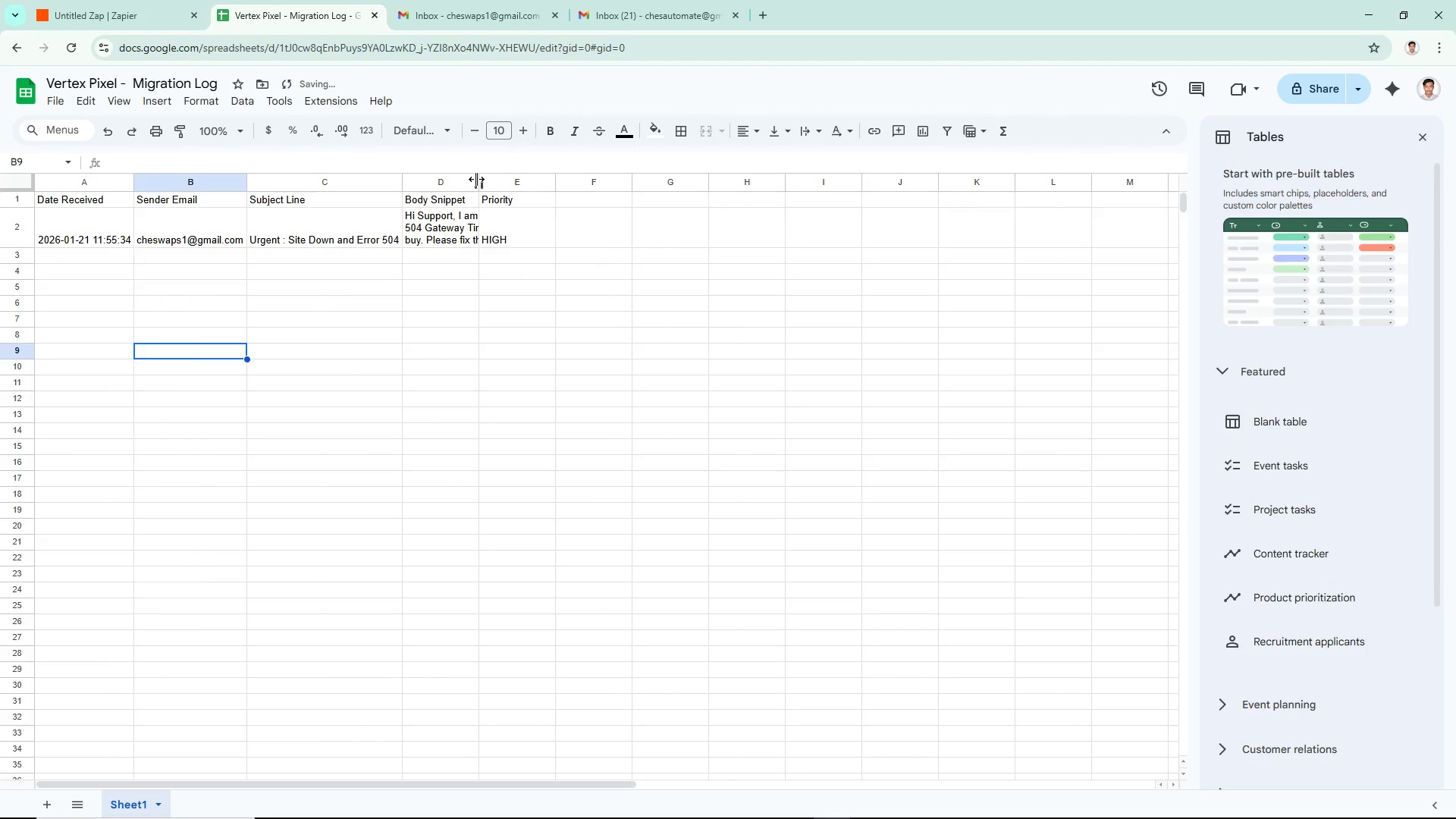 
double_click([476, 179])
 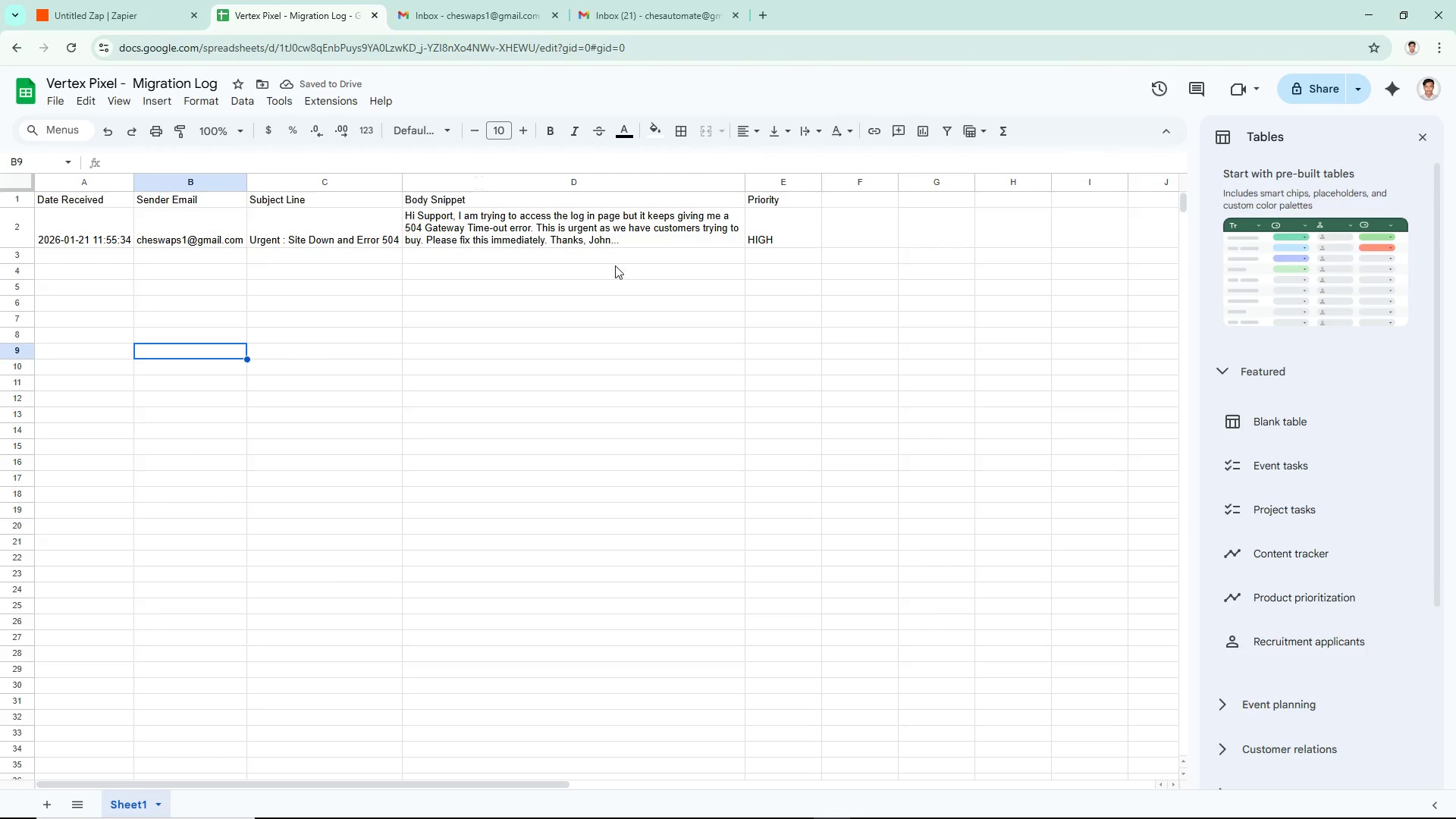 
wait(8.61)
 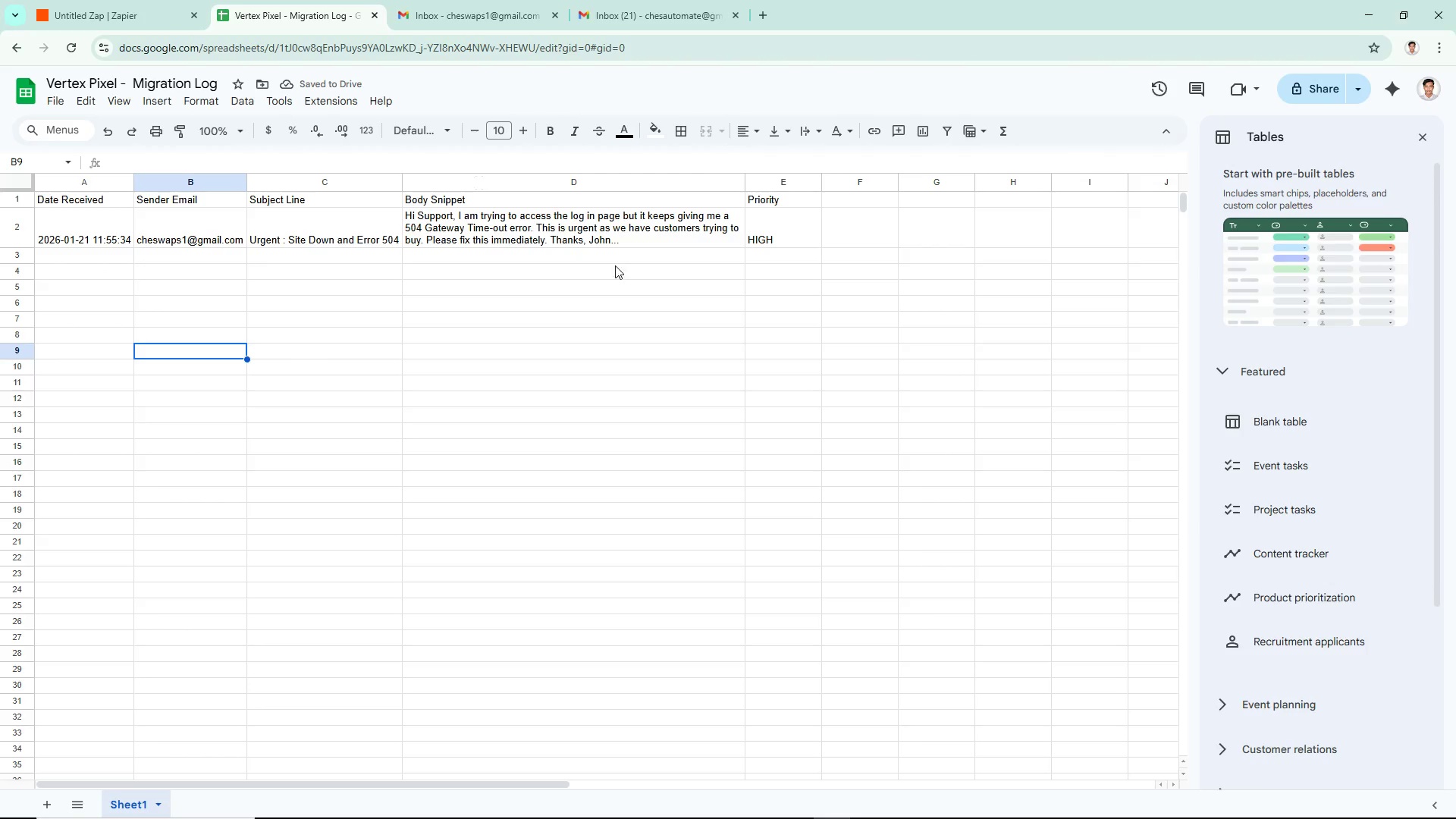 
scroll: coordinate [1307, 485], scroll_direction: down, amount: 8.0
 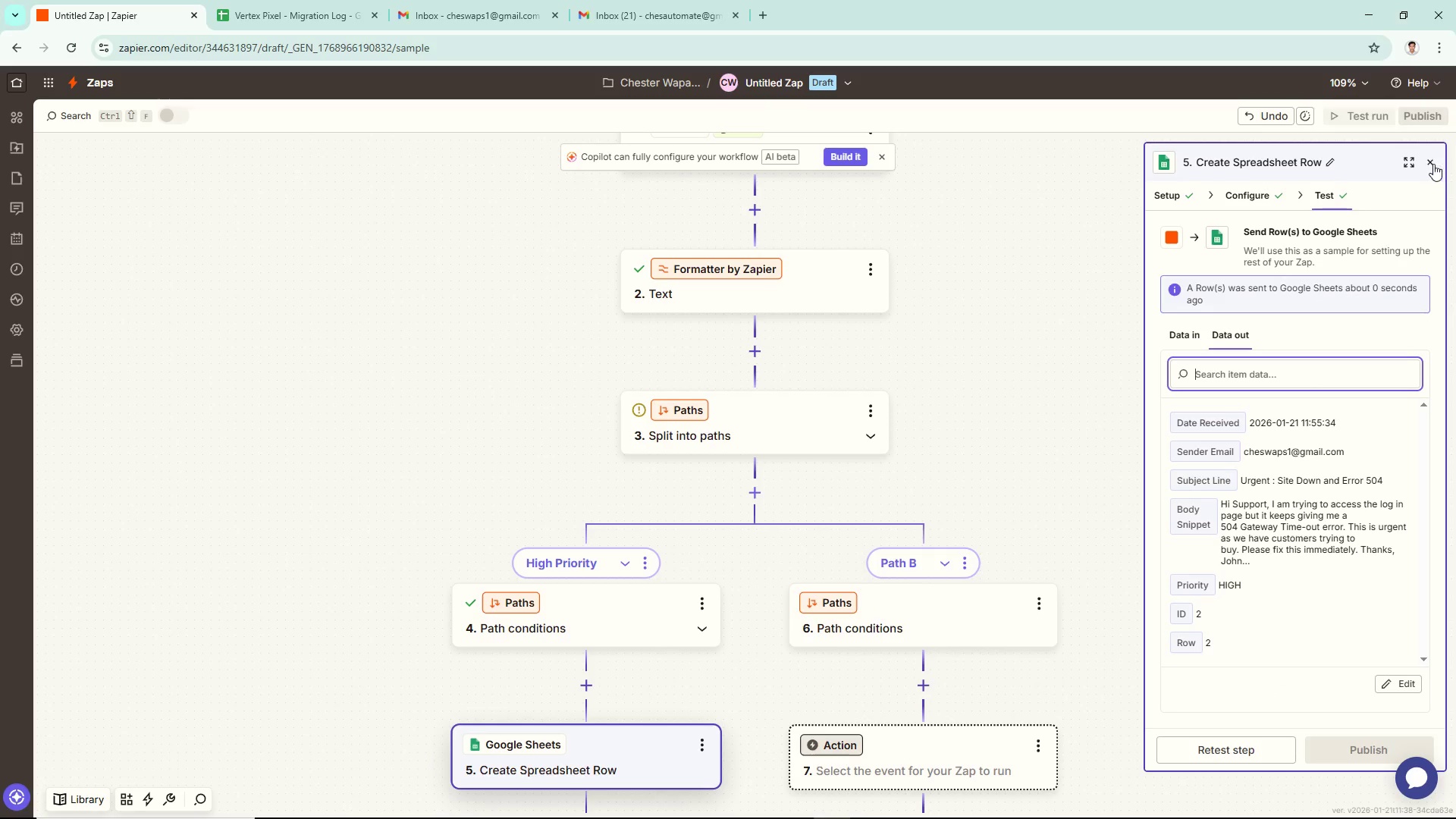 
left_click([1430, 164])
 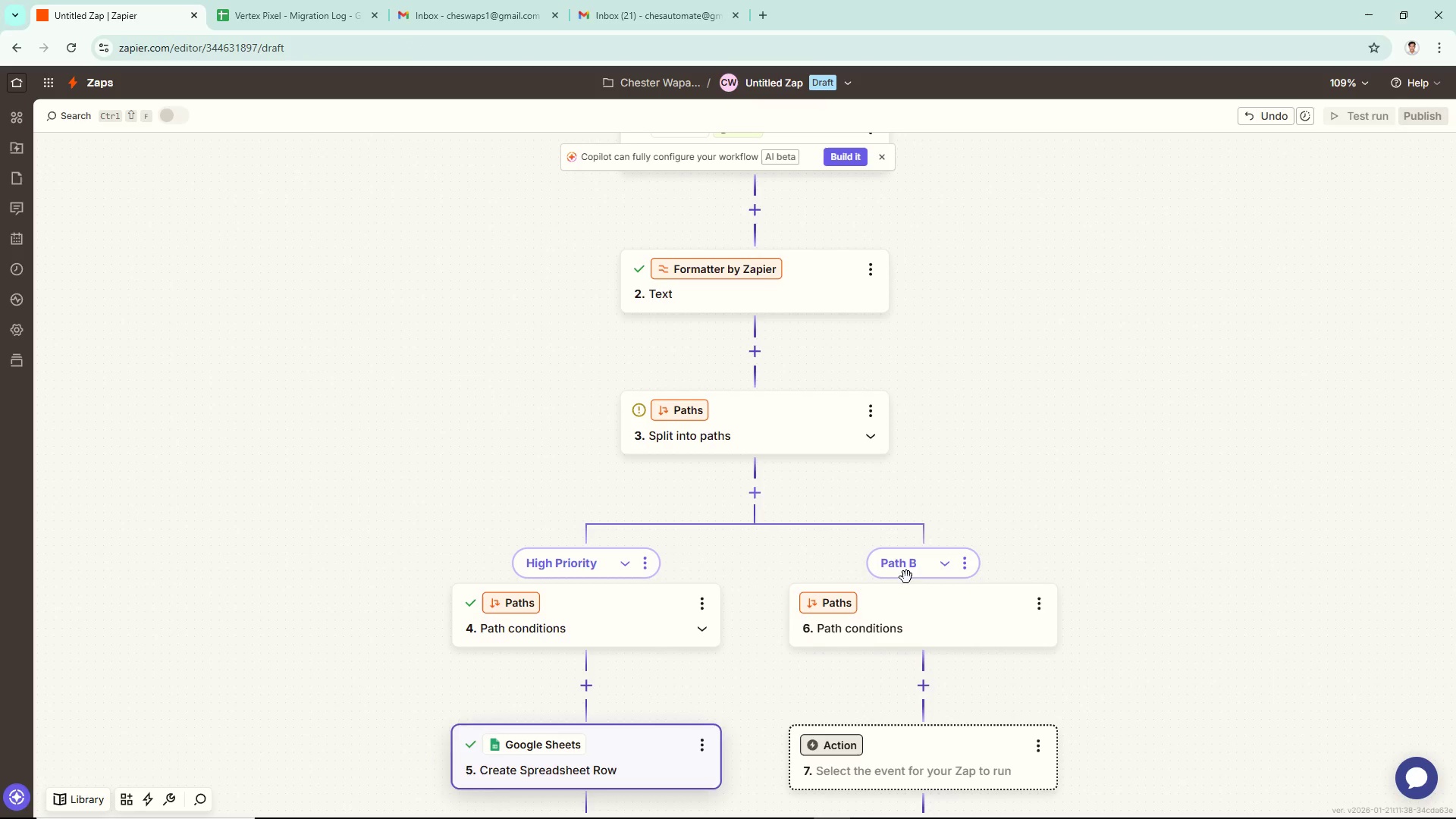 
scroll: coordinate [990, 472], scroll_direction: down, amount: 3.0
 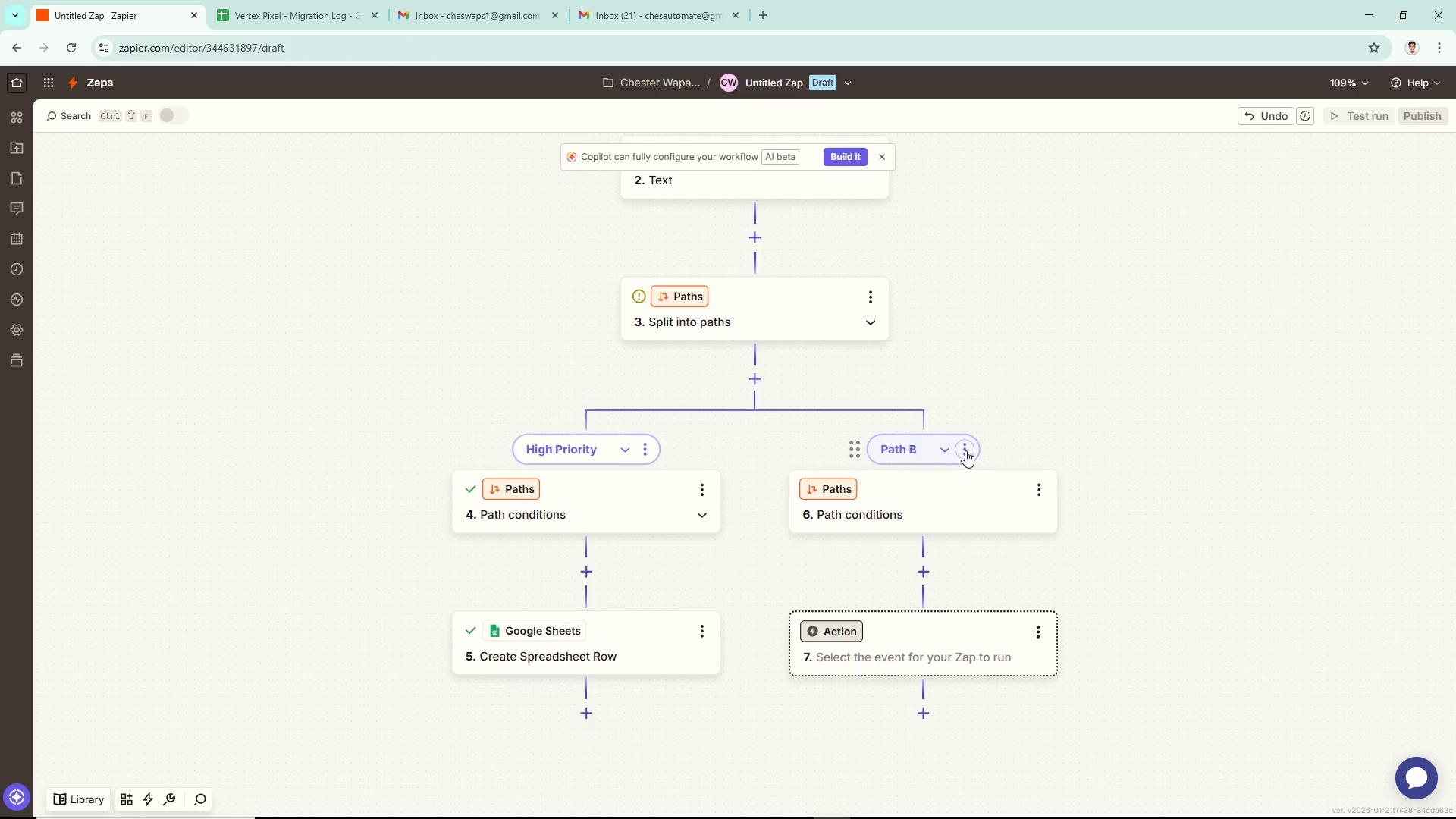 
left_click([965, 450])
 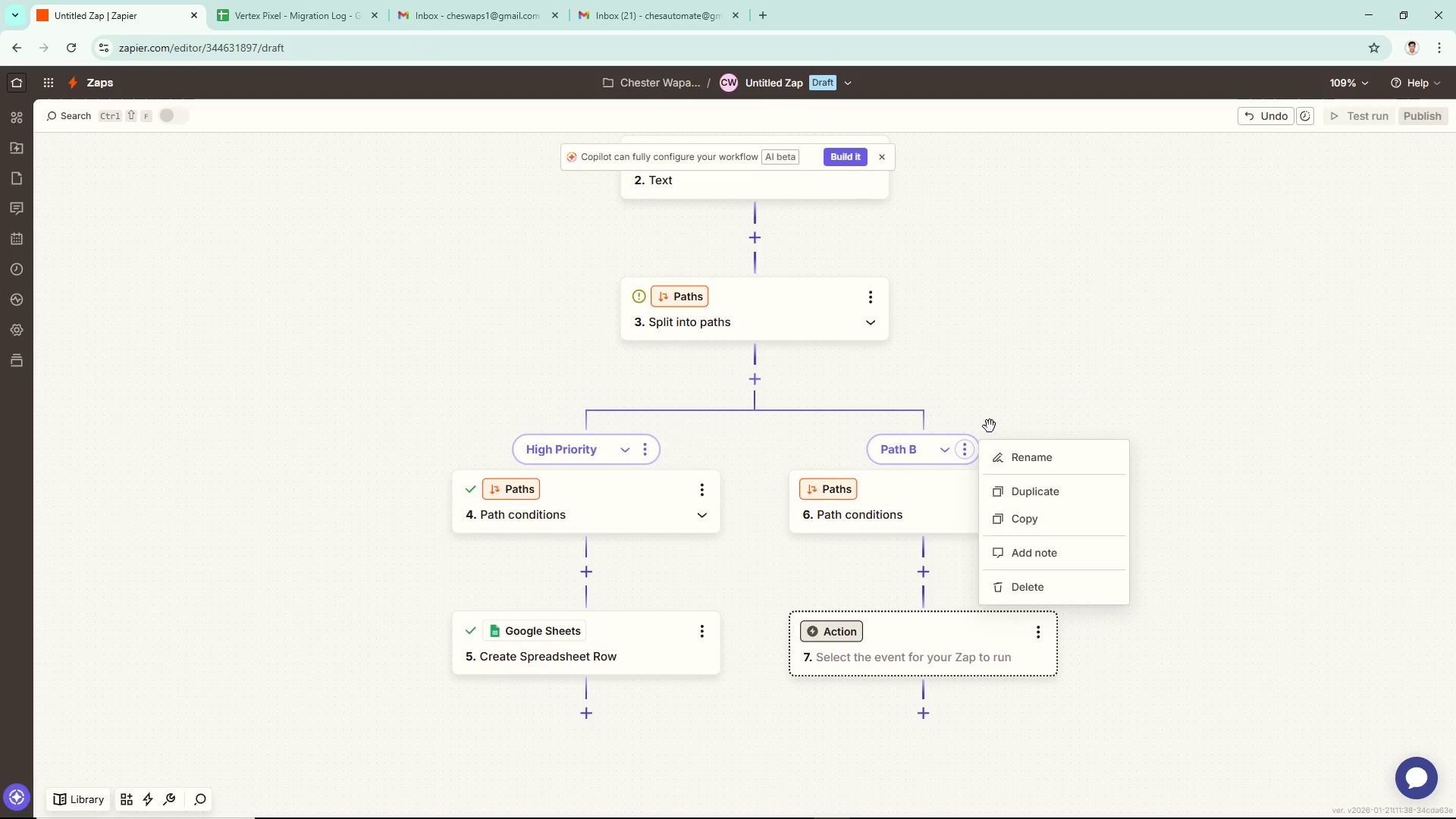 
left_click([1040, 462])
 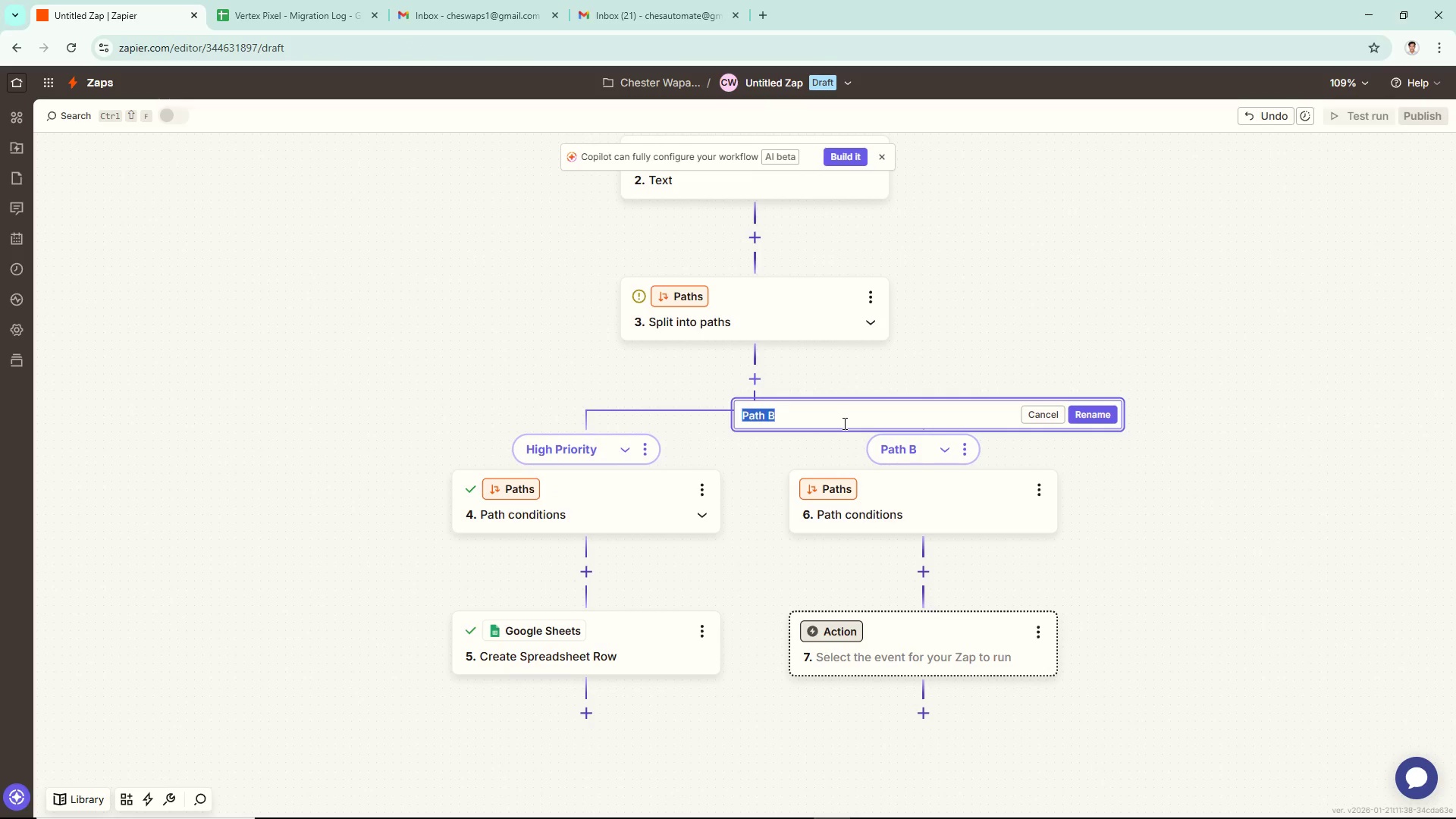 
key(Backspace)
type(Standard Priority)
 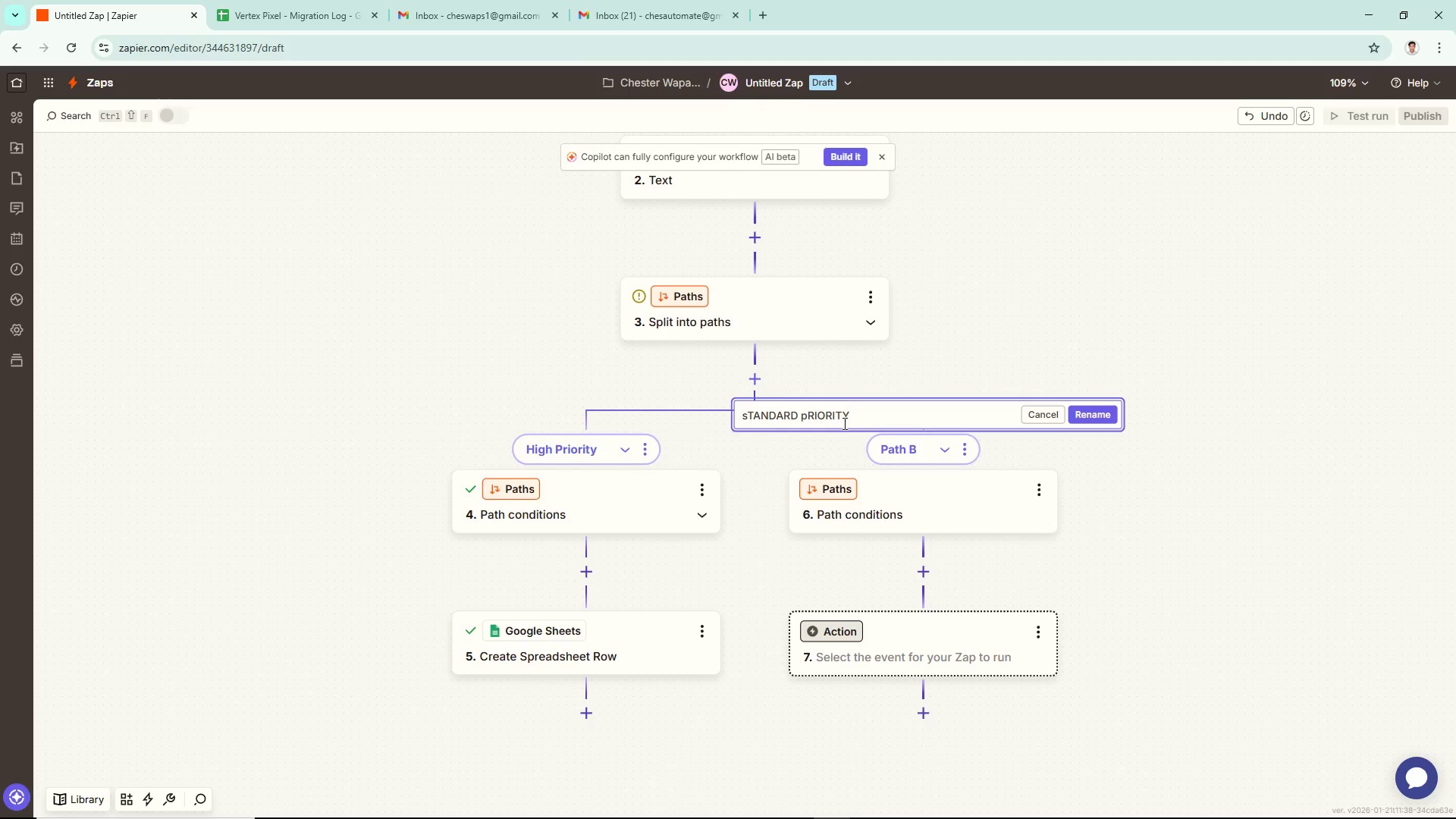 
key(Control+Backspace)
 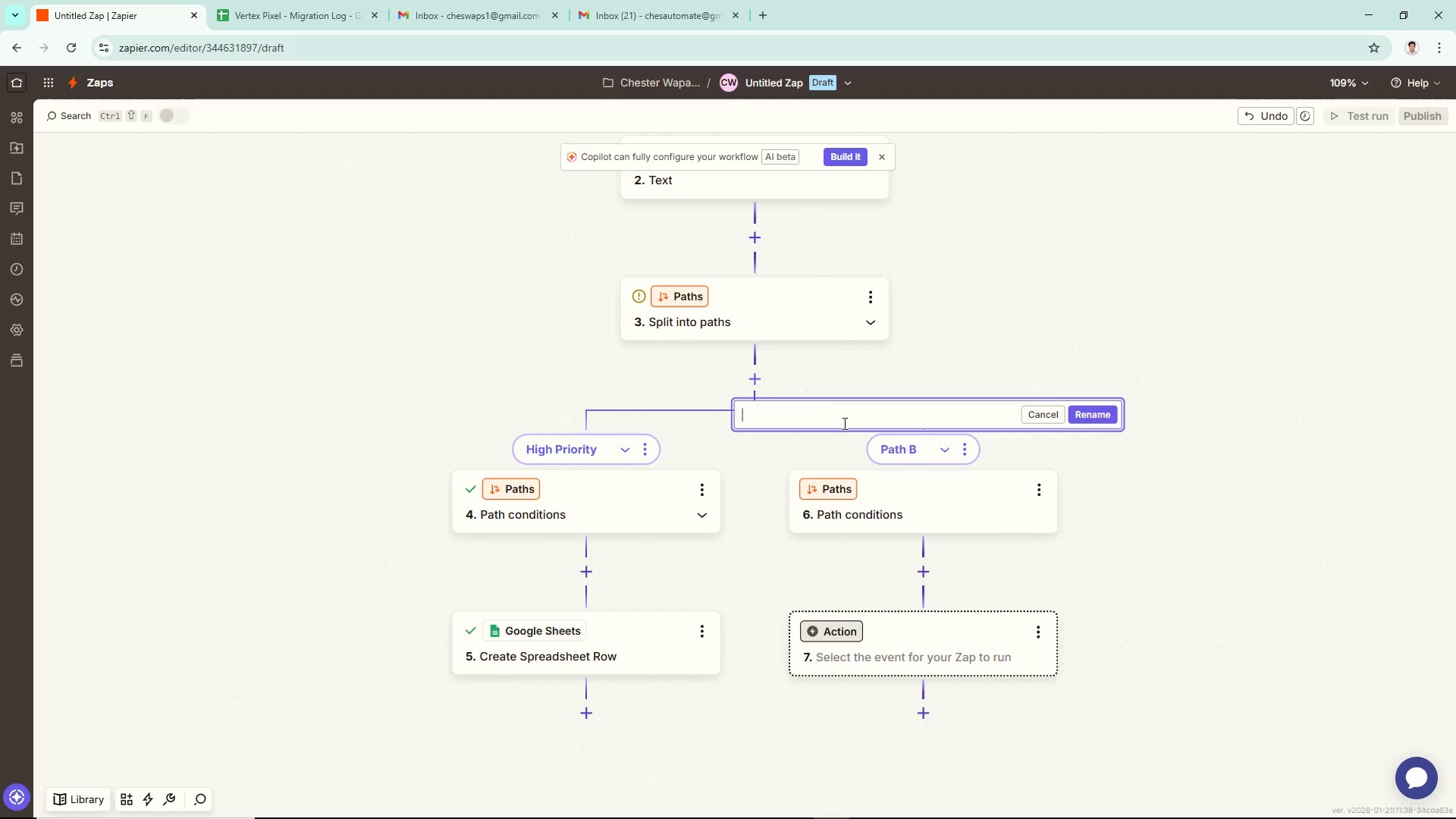 
key(Control+Backspace)
 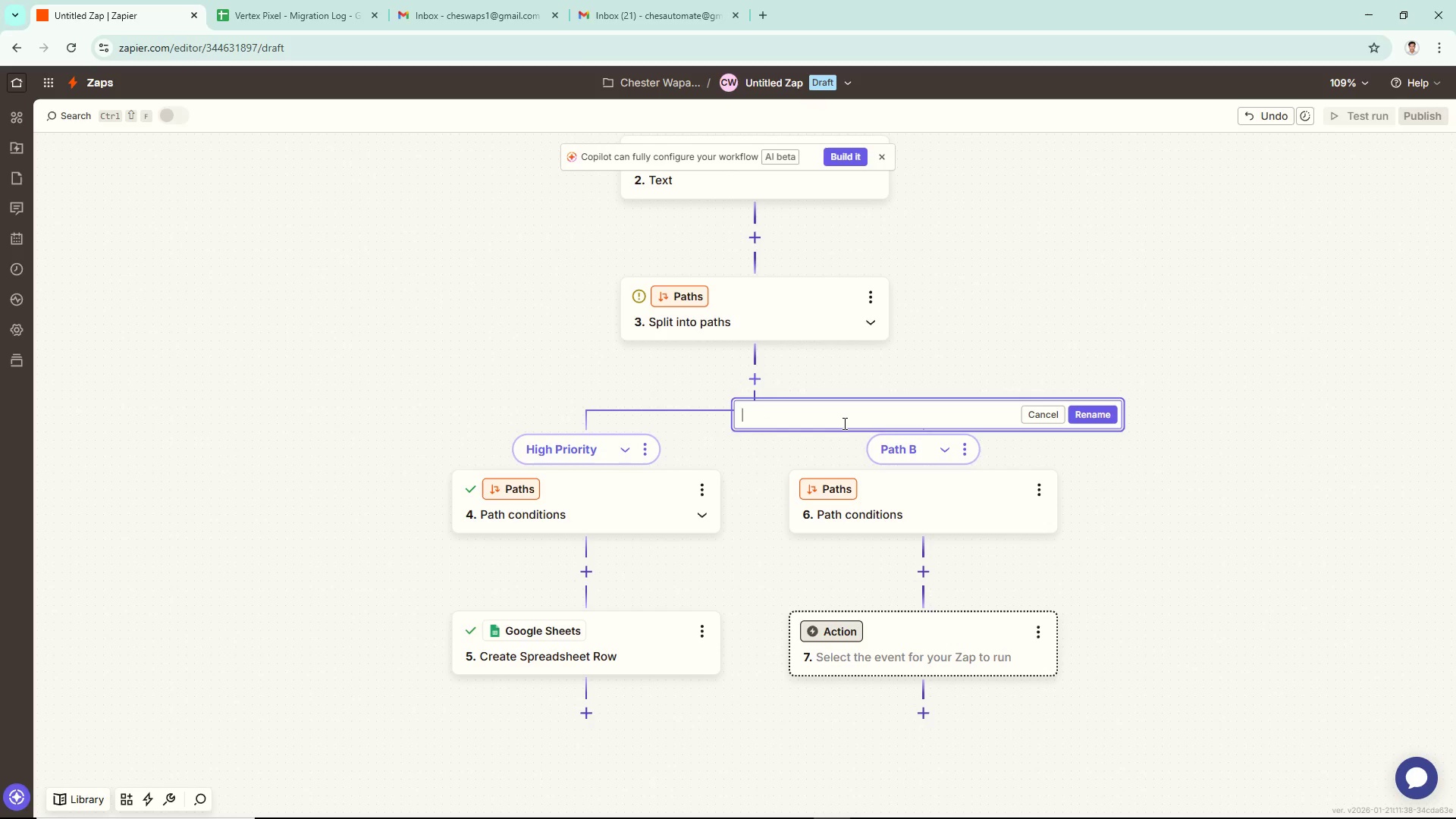 
key(Control+Backspace)
 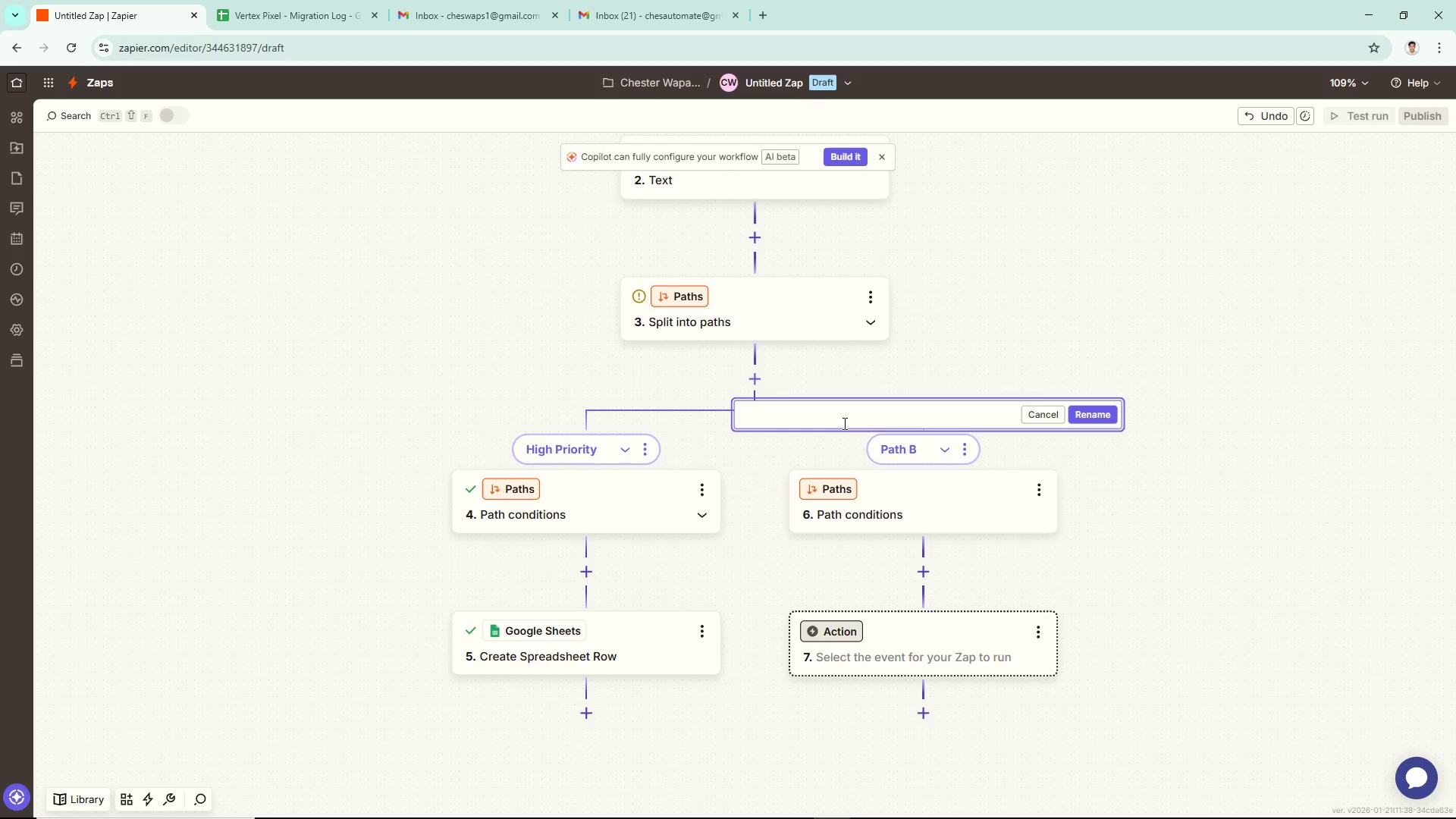 
type(Standard Priority)
 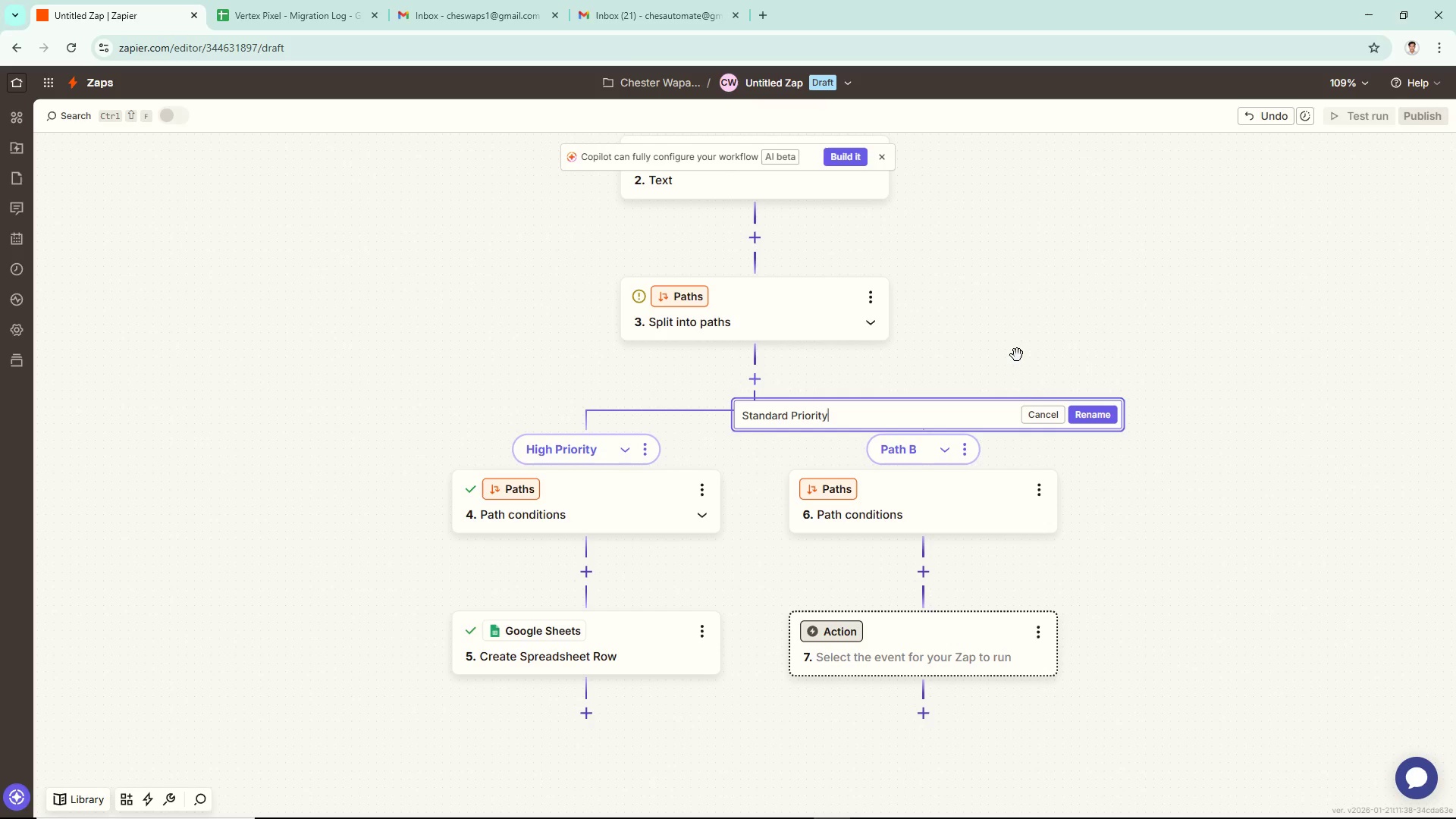 
left_click([1090, 413])
 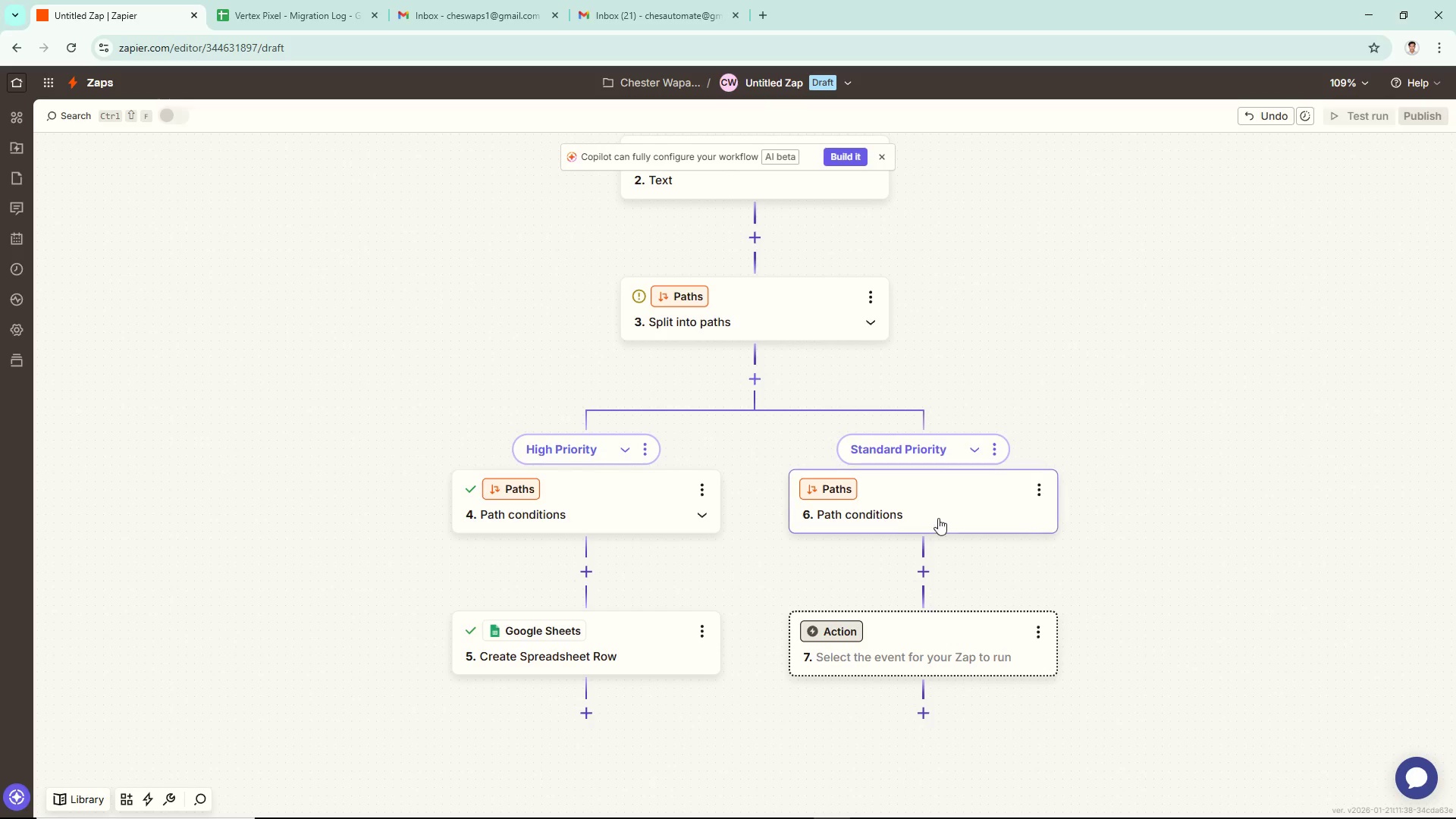 
left_click([887, 522])
 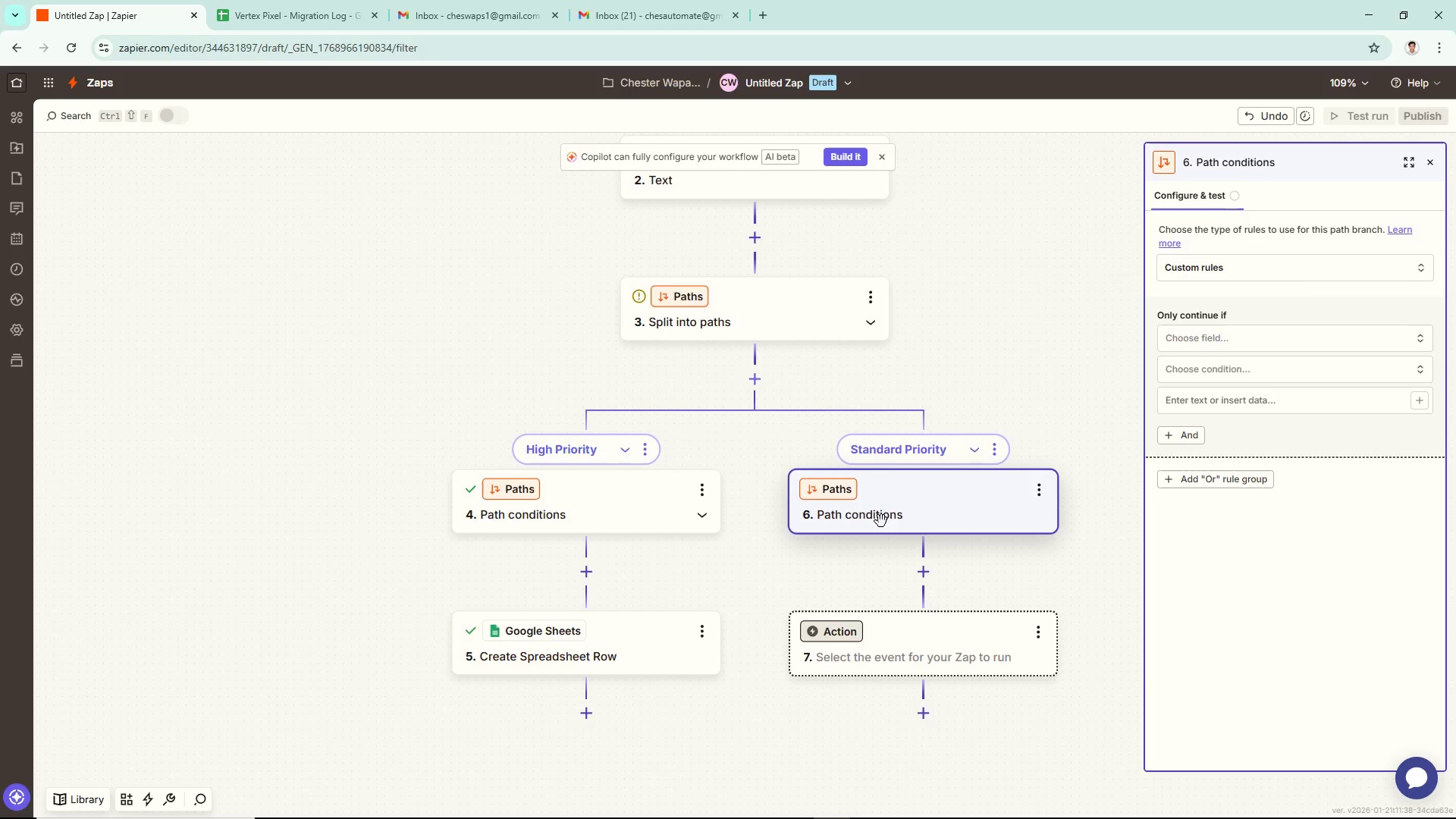 
wait(7.64)
 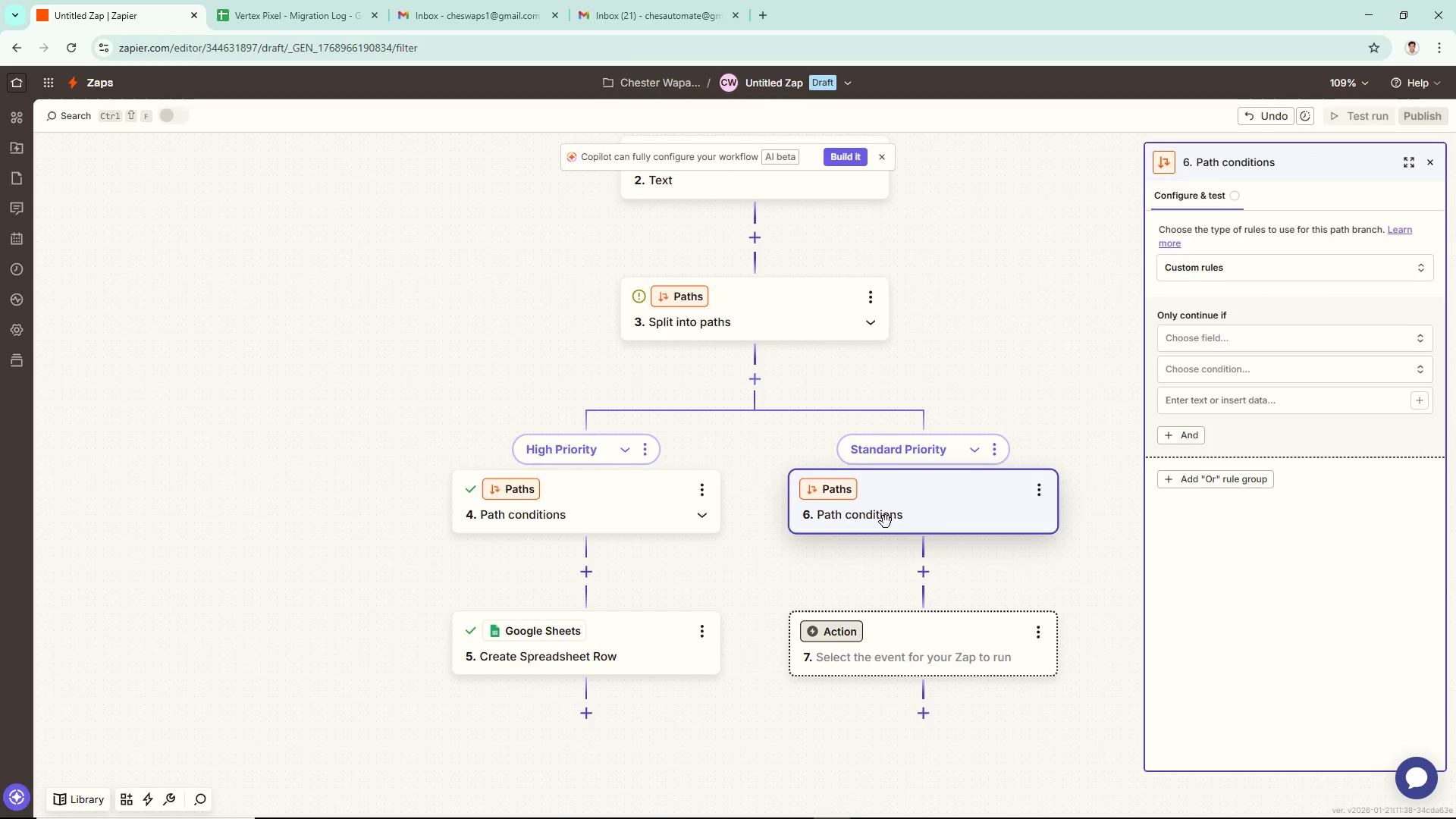 
left_click([1223, 331])
 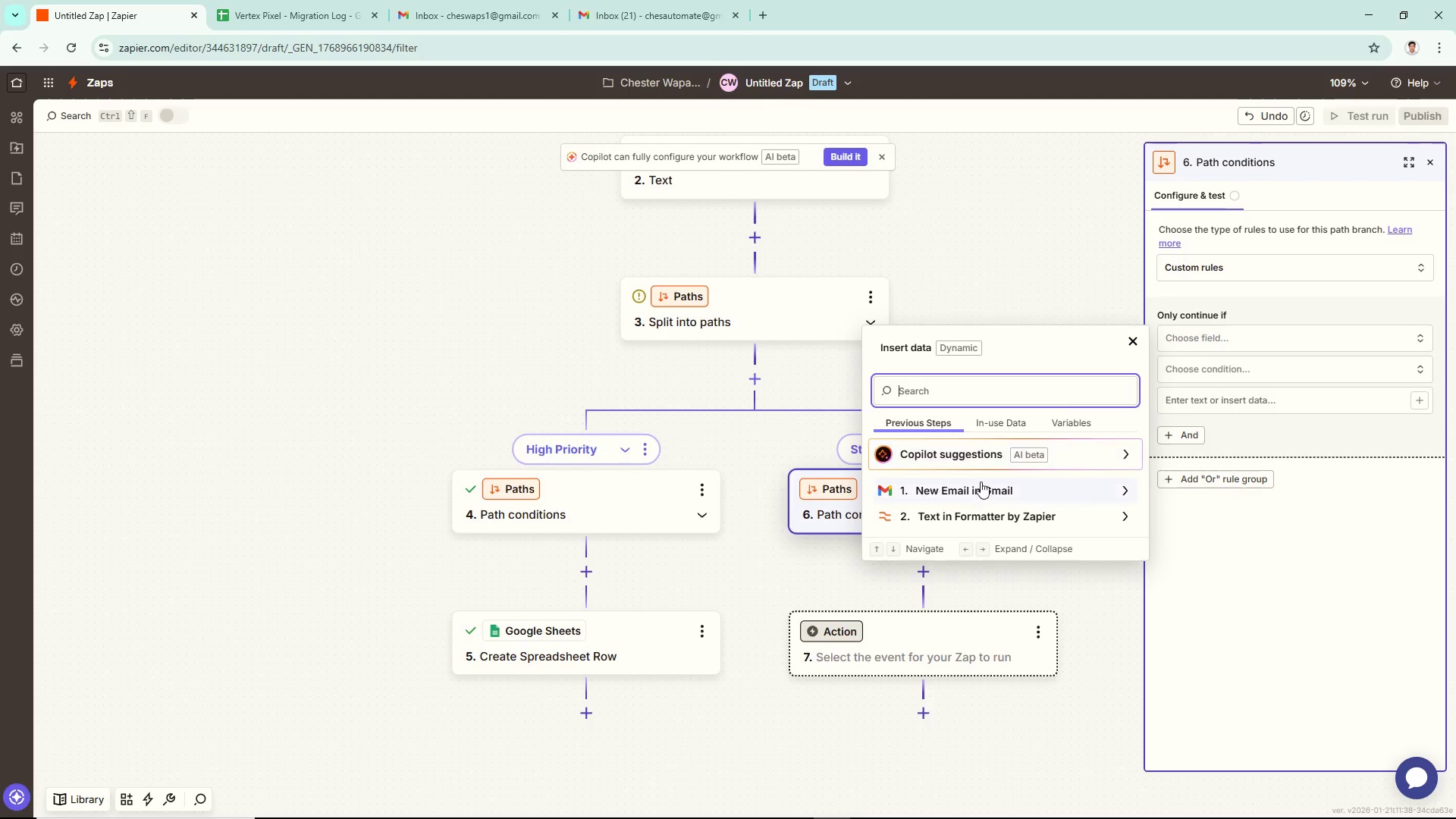 
left_click([980, 483])
 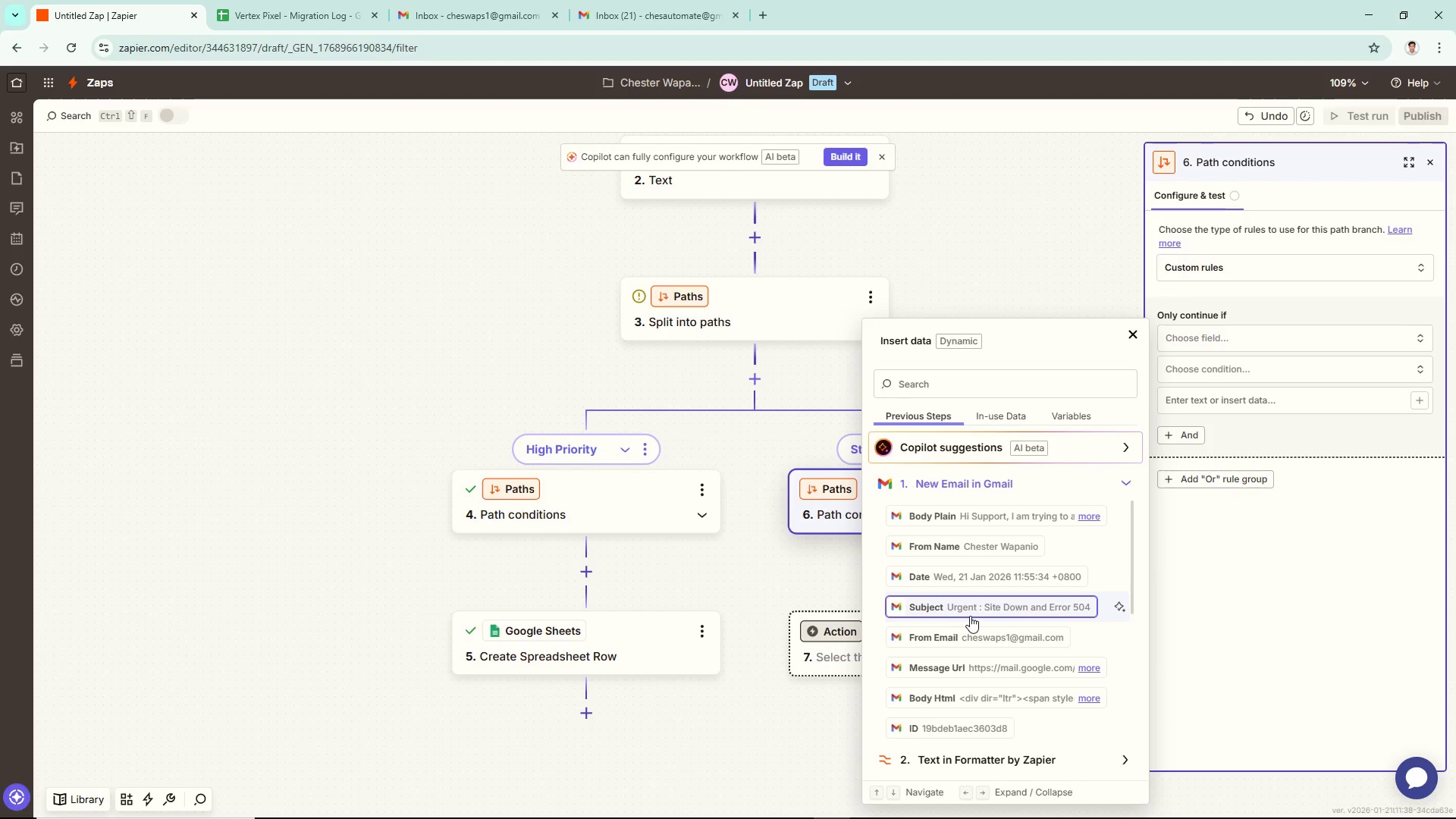 
left_click([970, 616])
 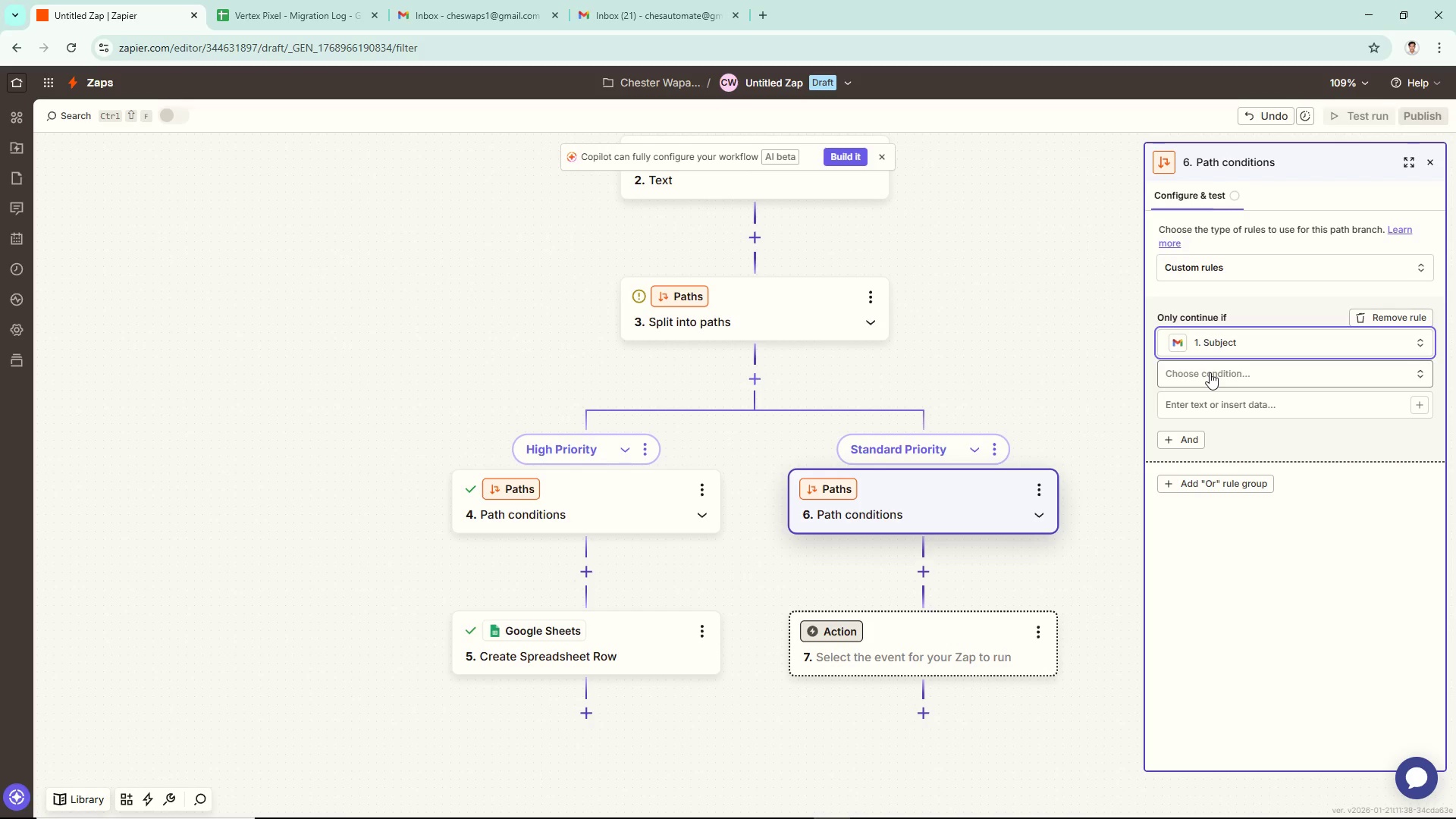 
left_click([1210, 372])
 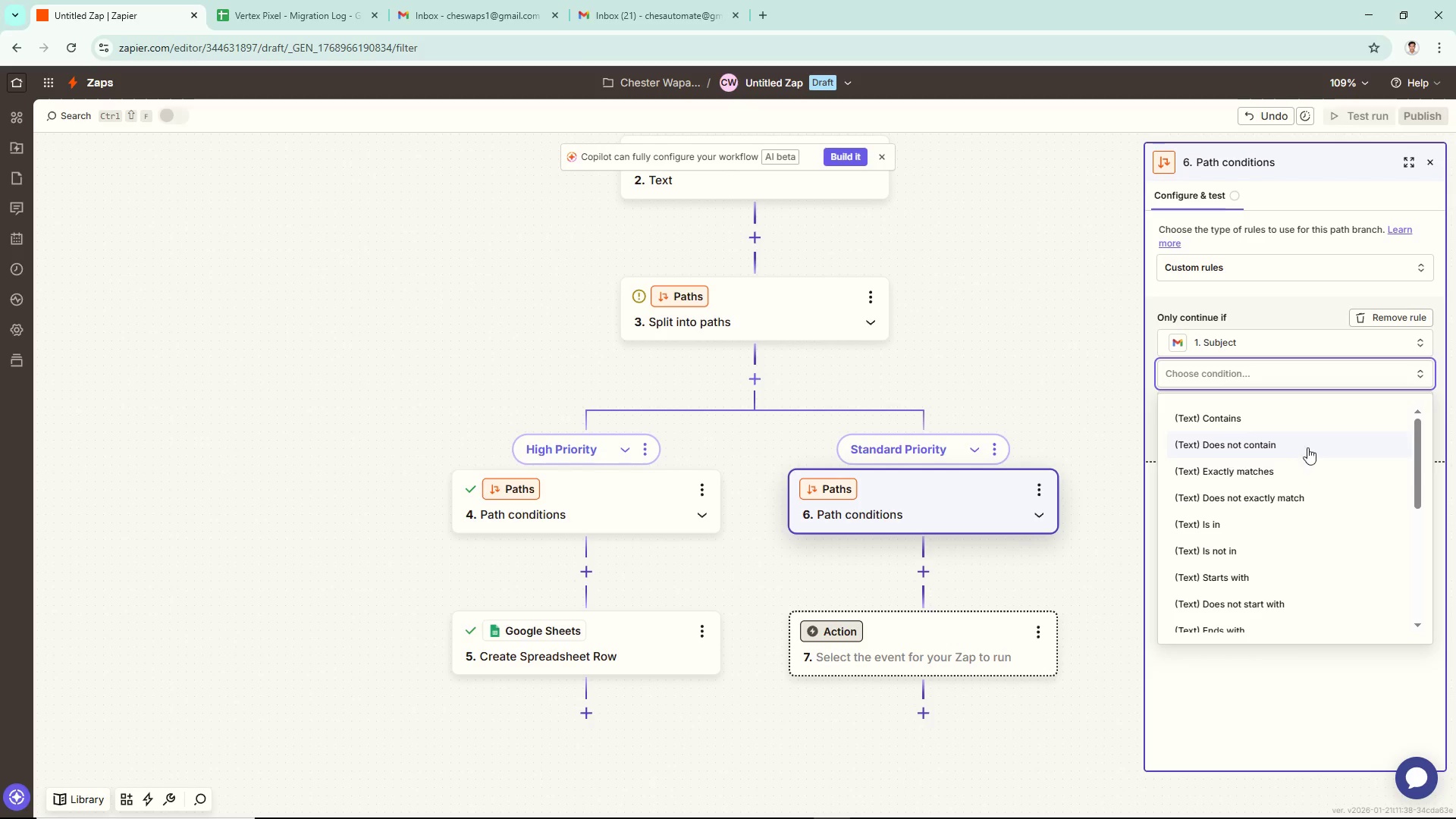 
left_click([1273, 443])
 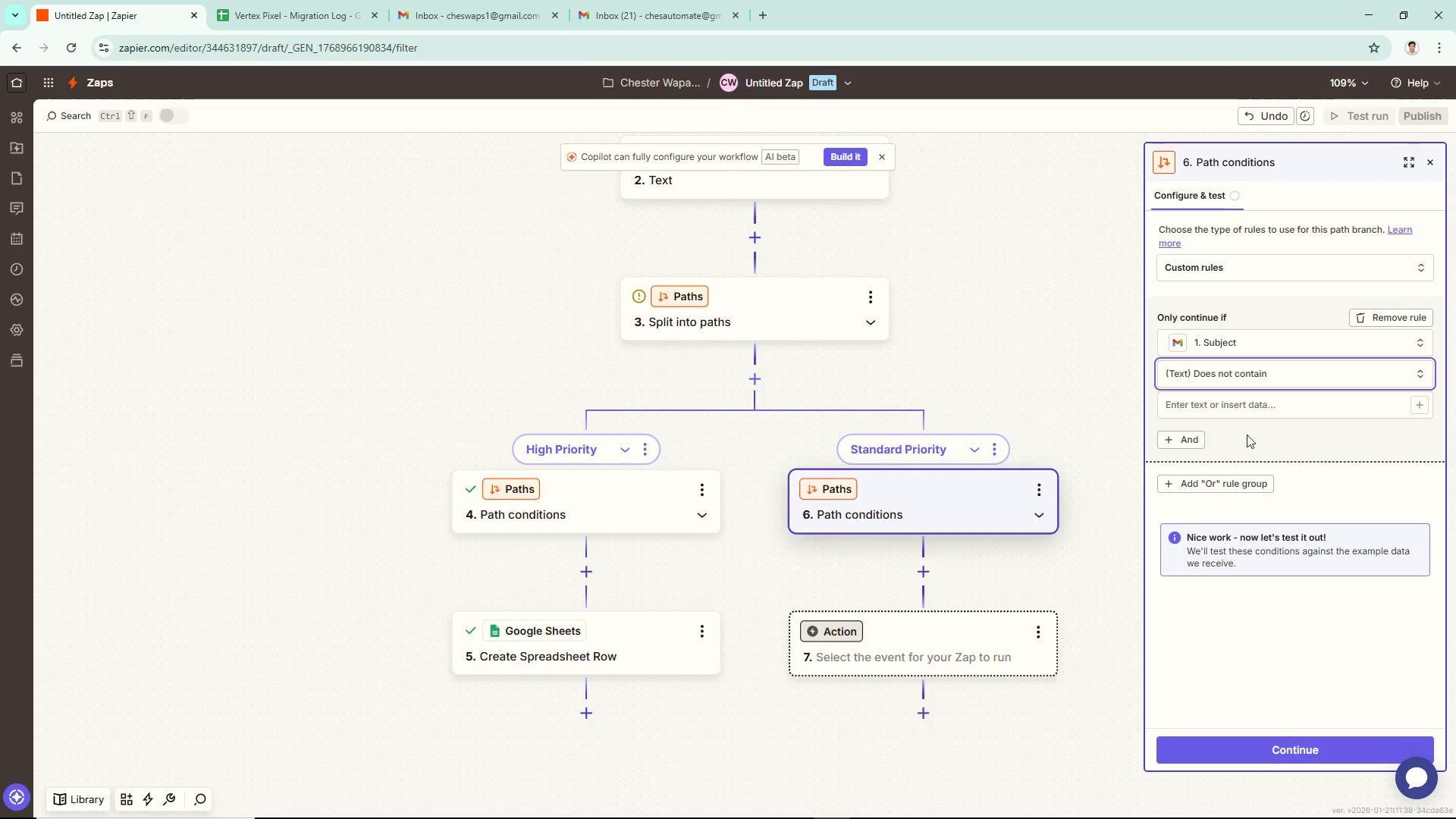 
left_click([1240, 397])
 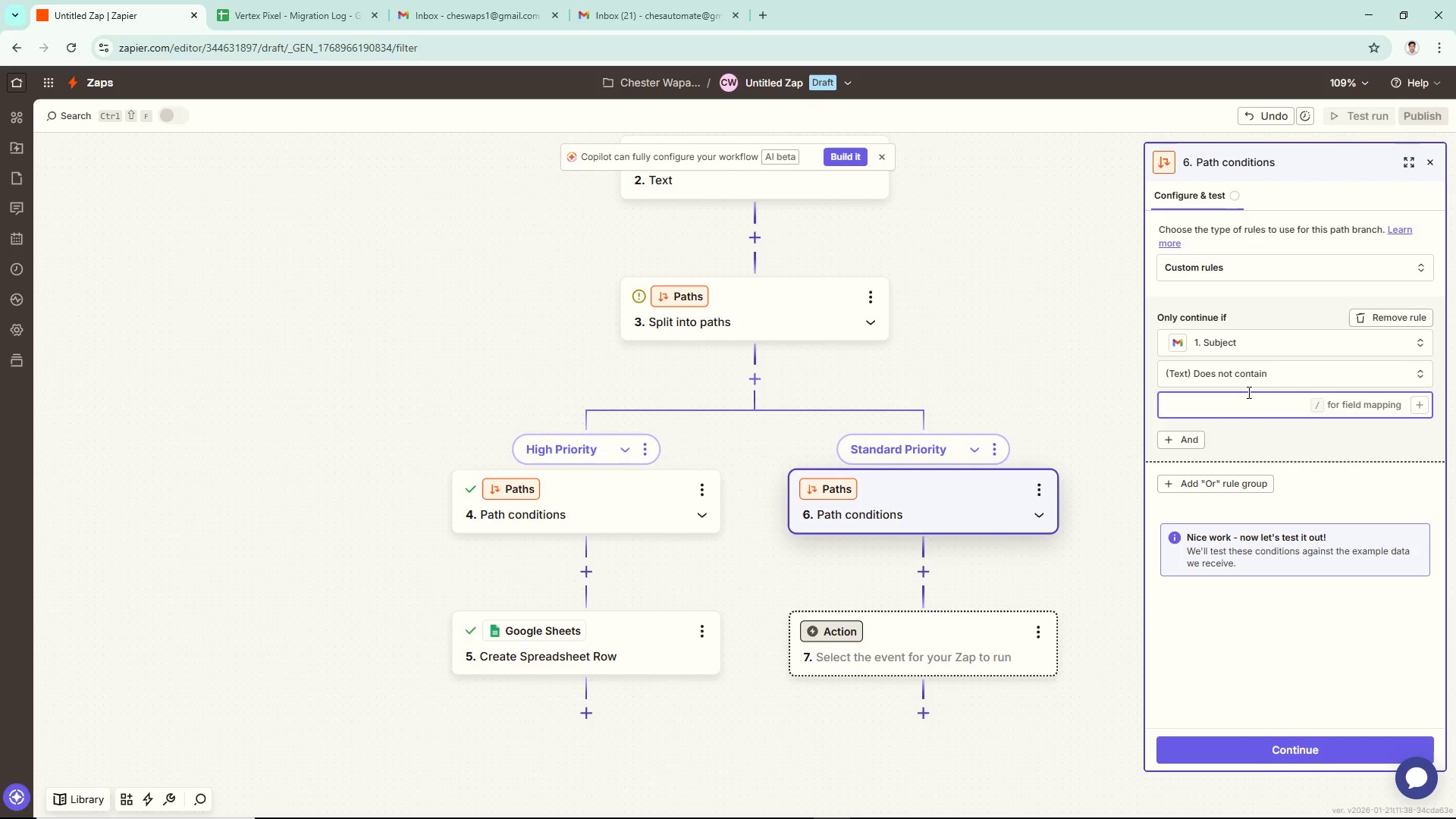 
hold_key(key=ShiftRight, duration=0.88)
 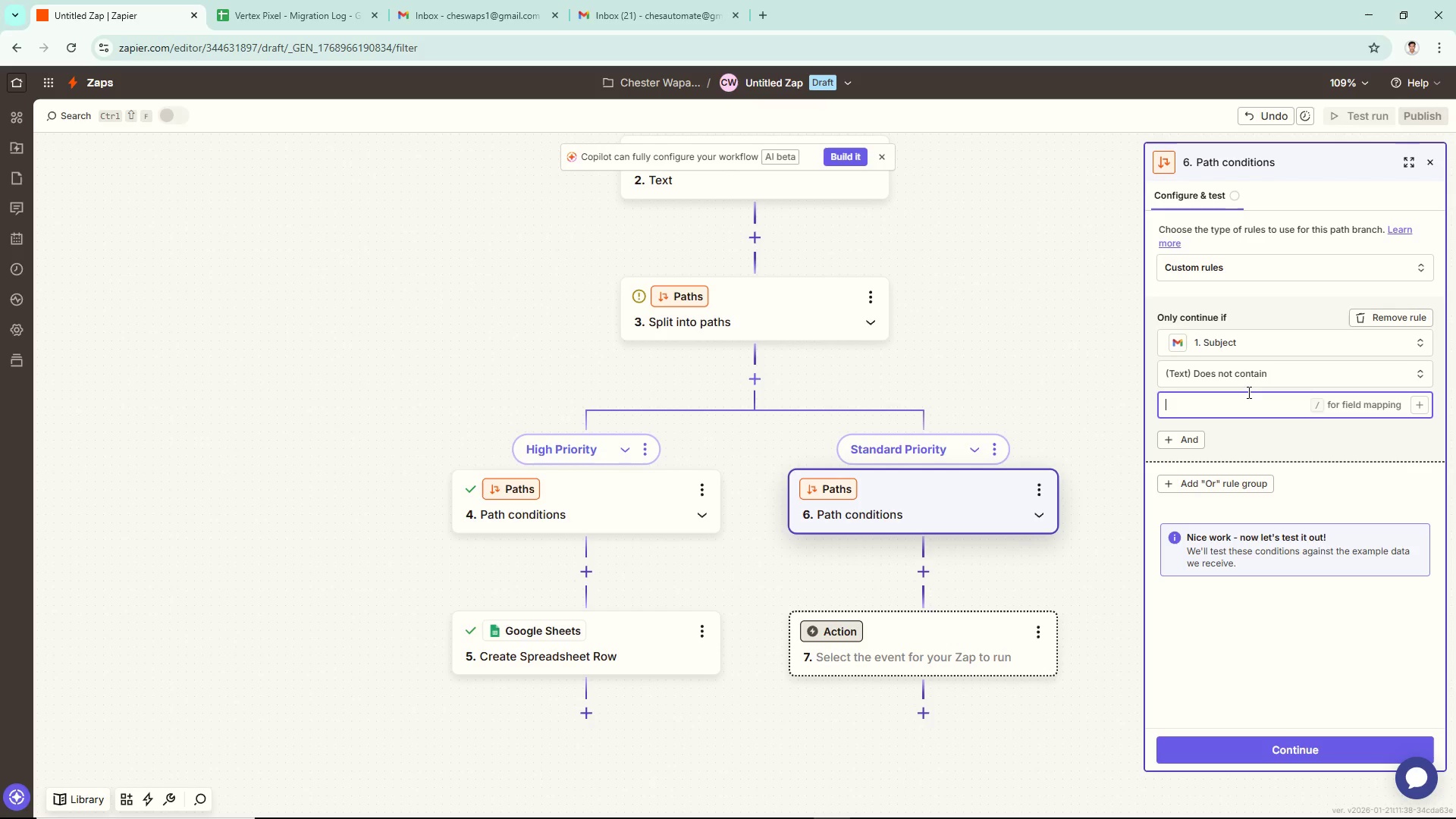 
type(Urgent)
 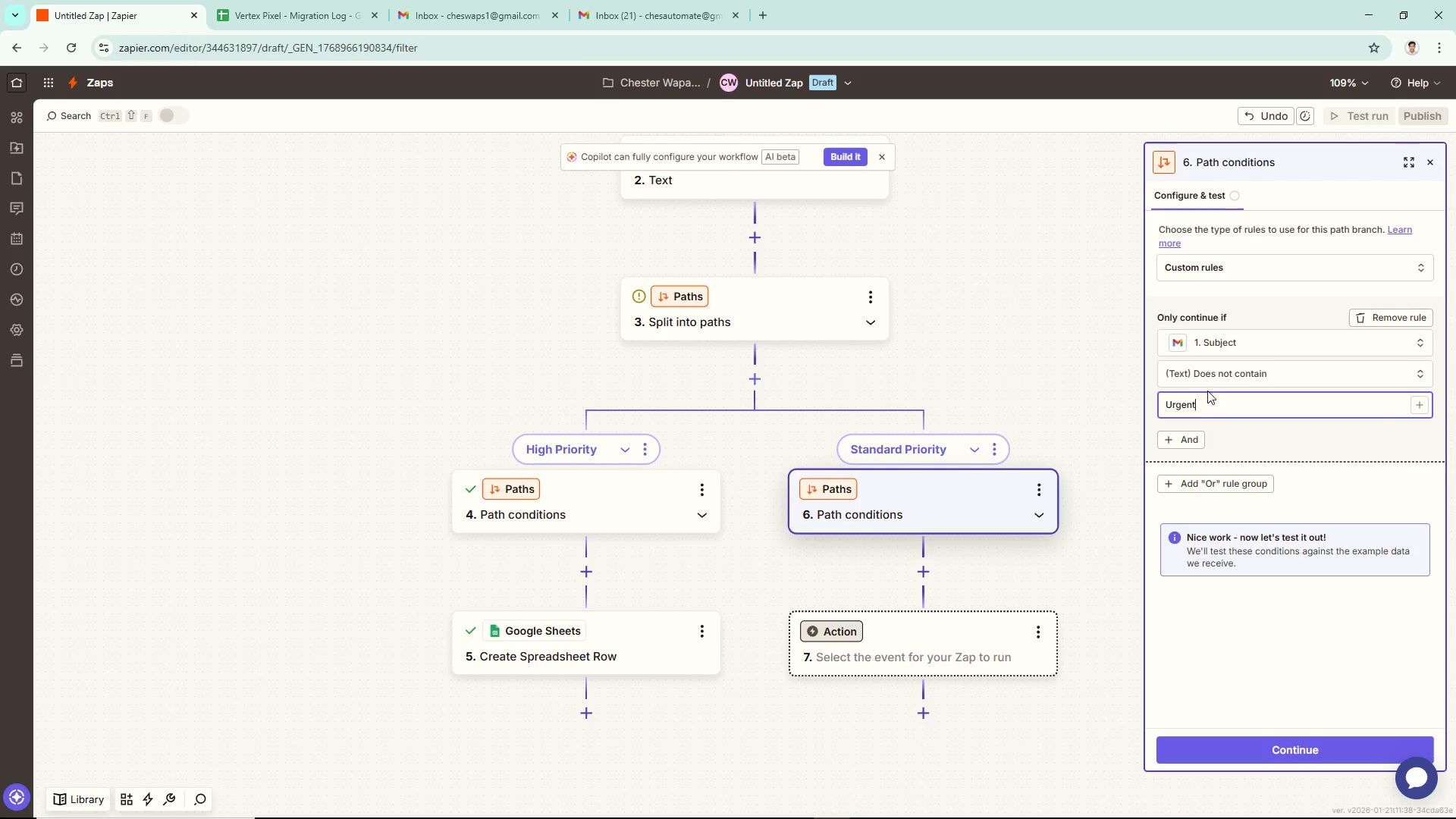 
left_click([1228, 433])
 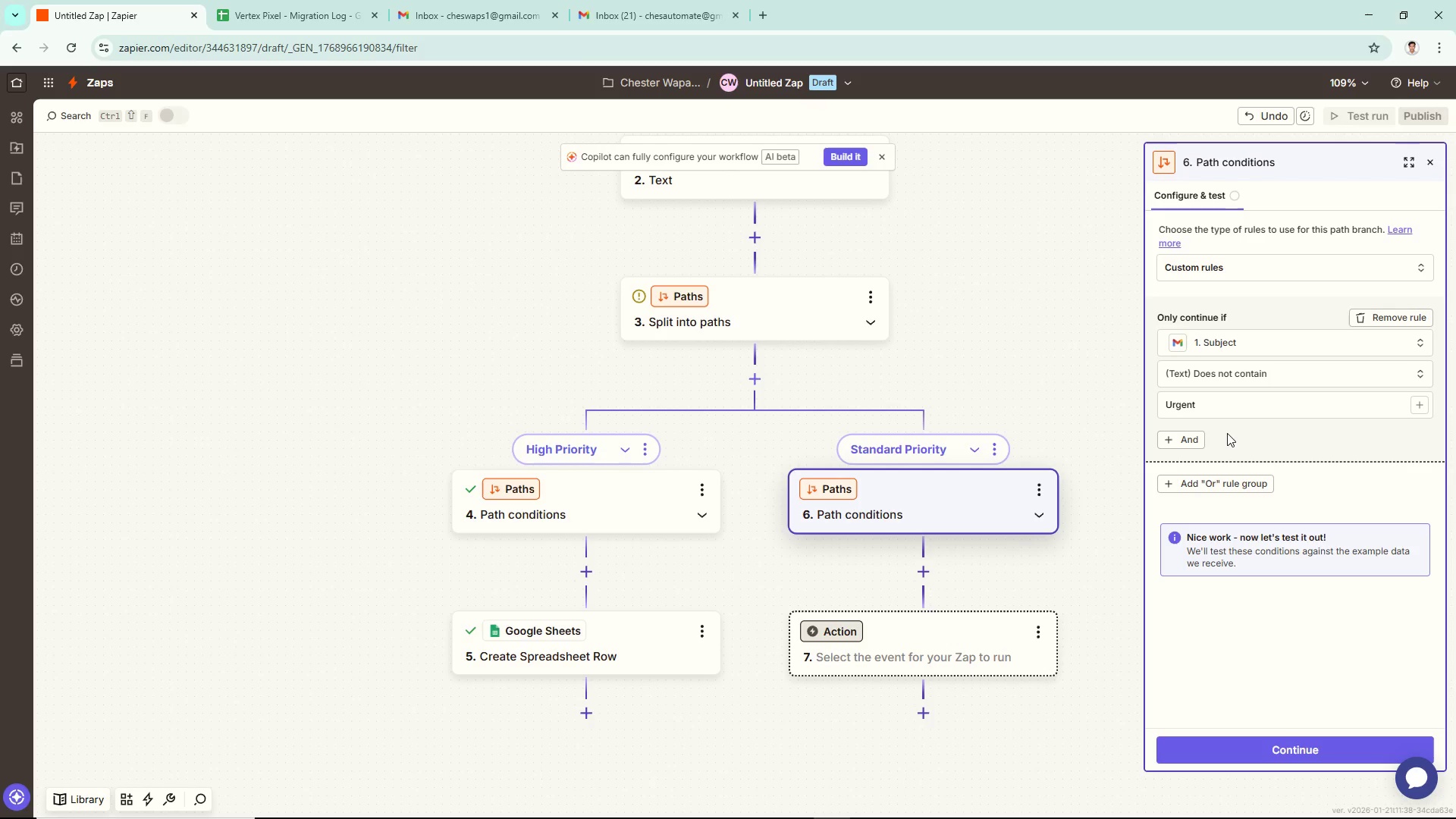 
wait(9.56)
 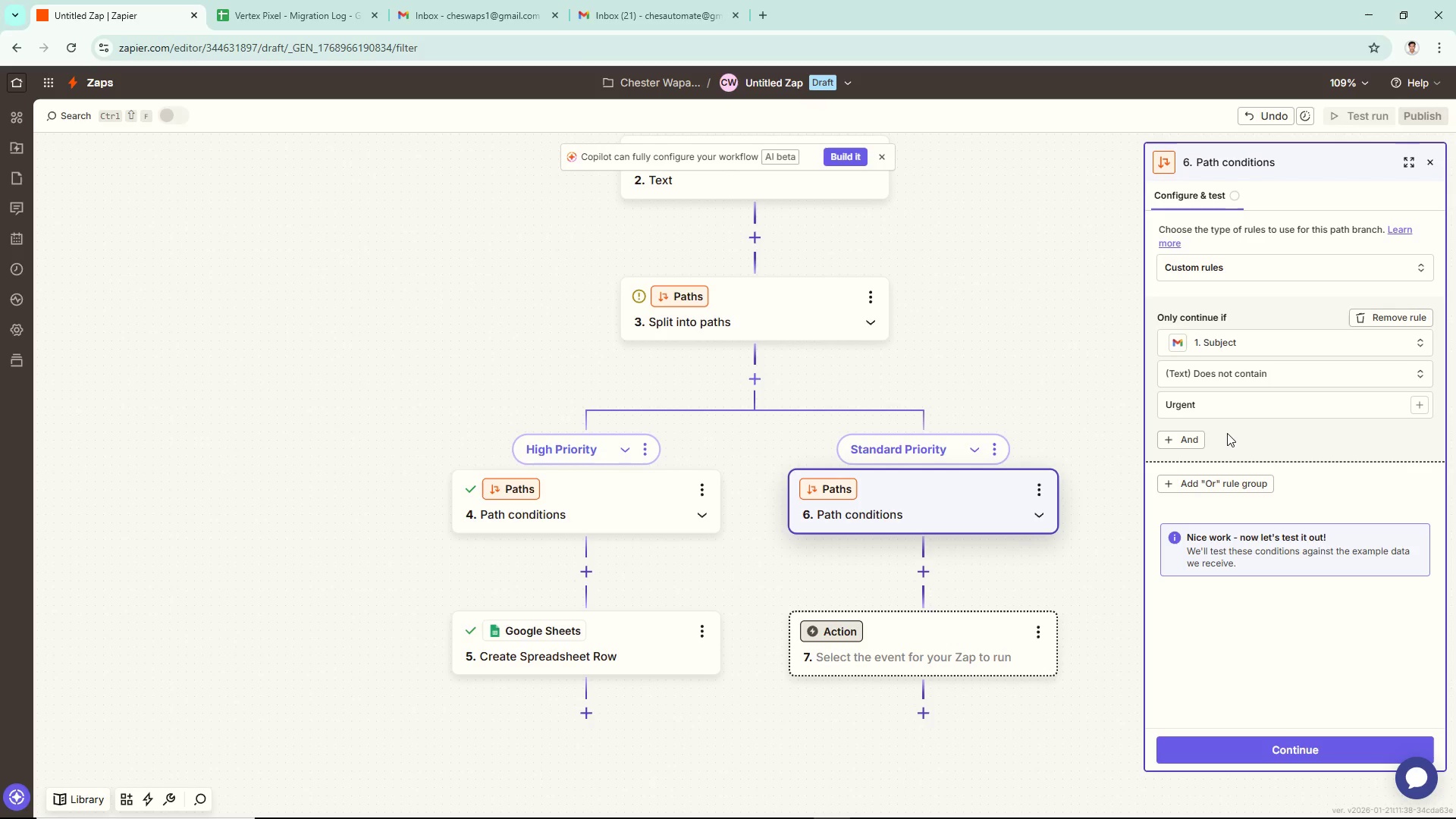 
left_click([1196, 437])
 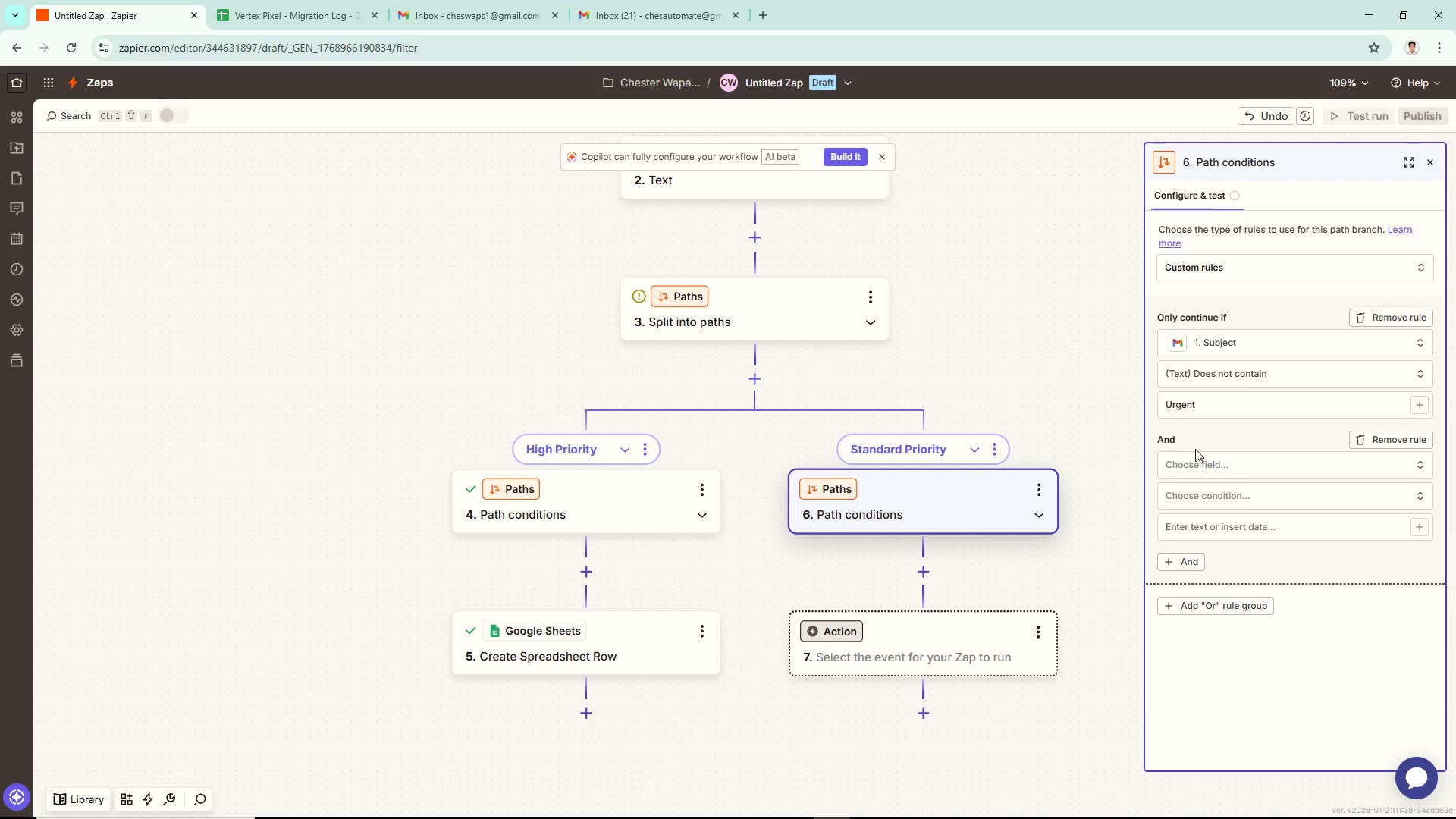 
mouse_move([1195, 468])
 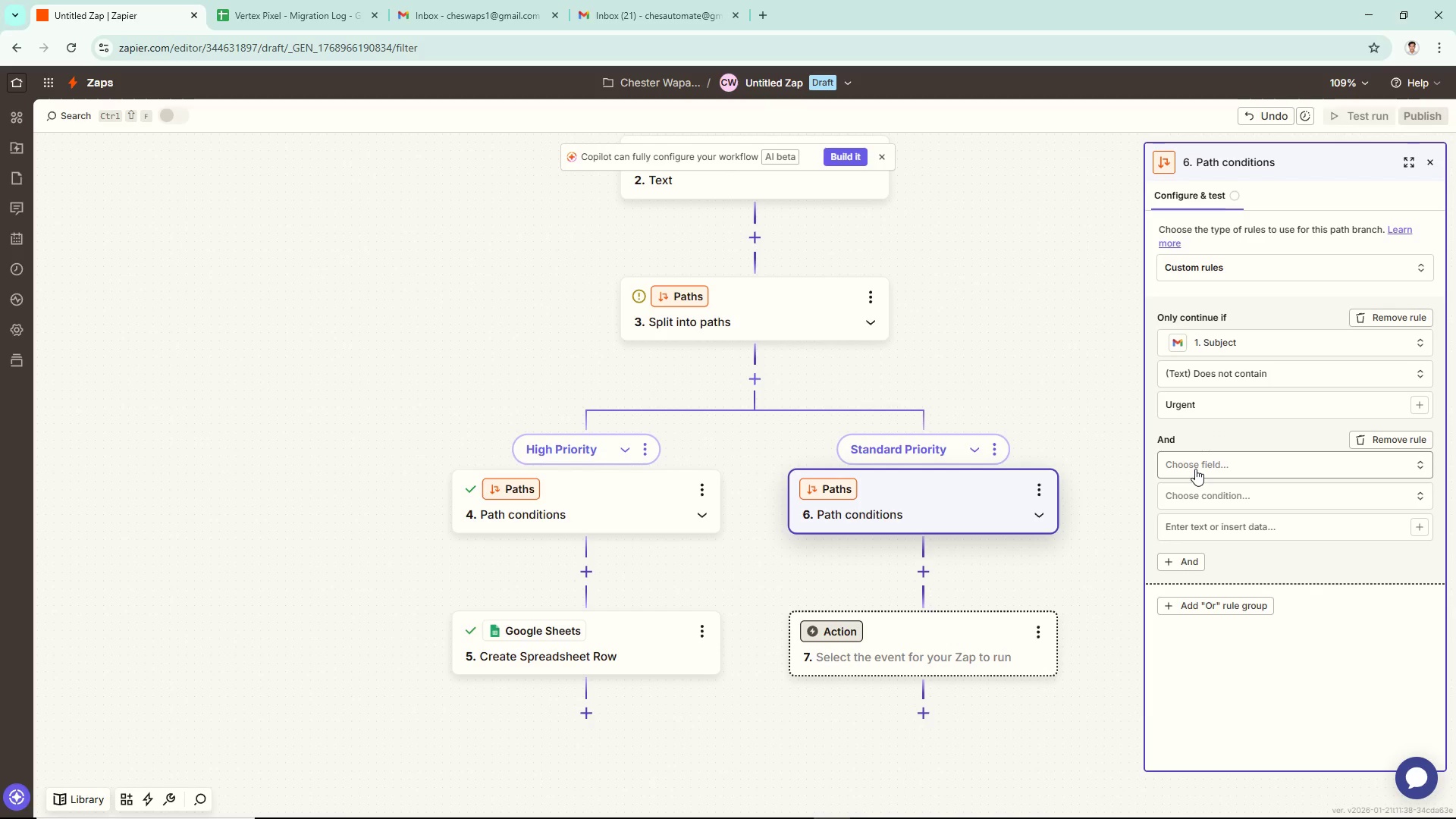 
wait(19.32)
 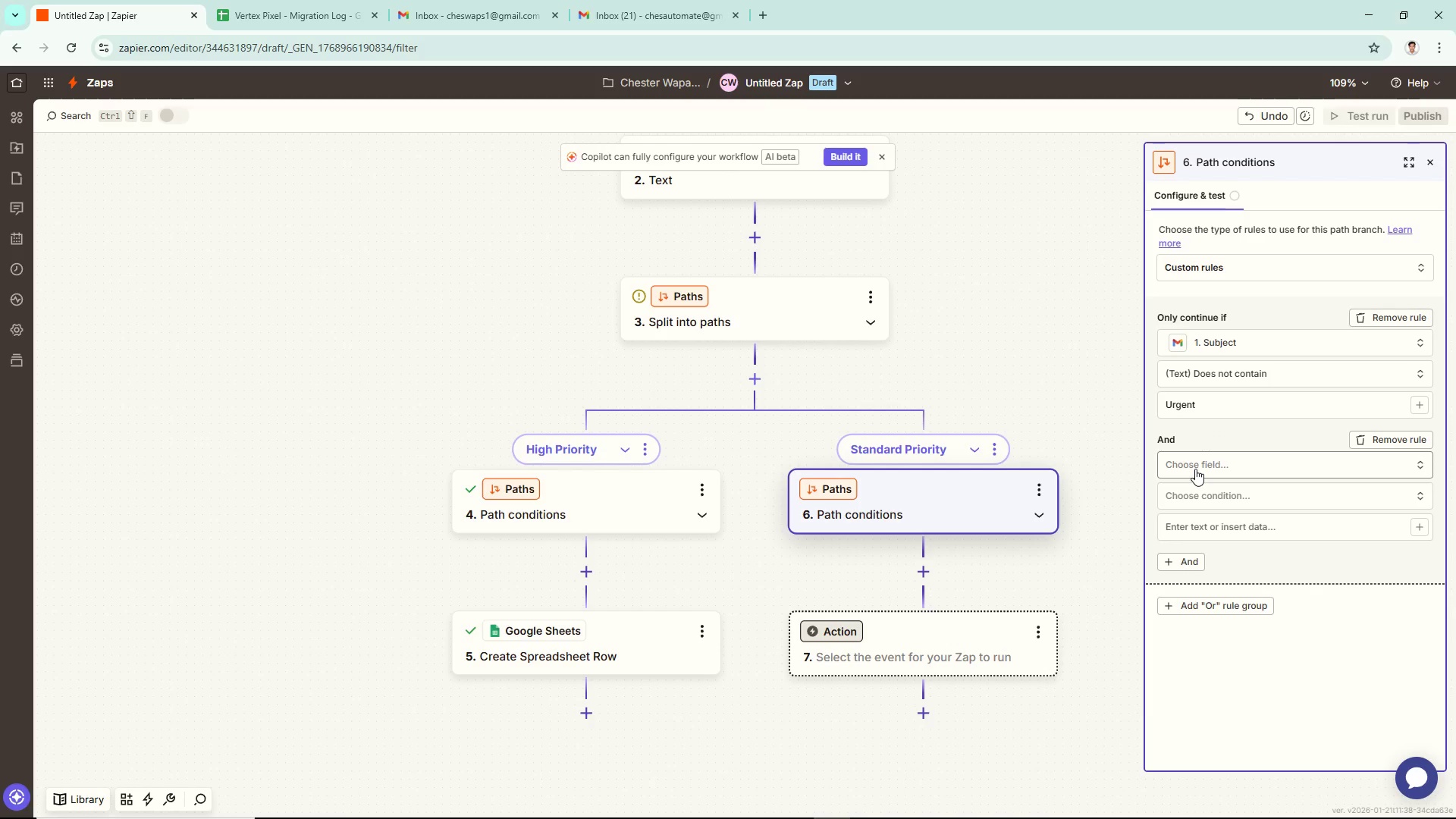 
left_click([1256, 456])
 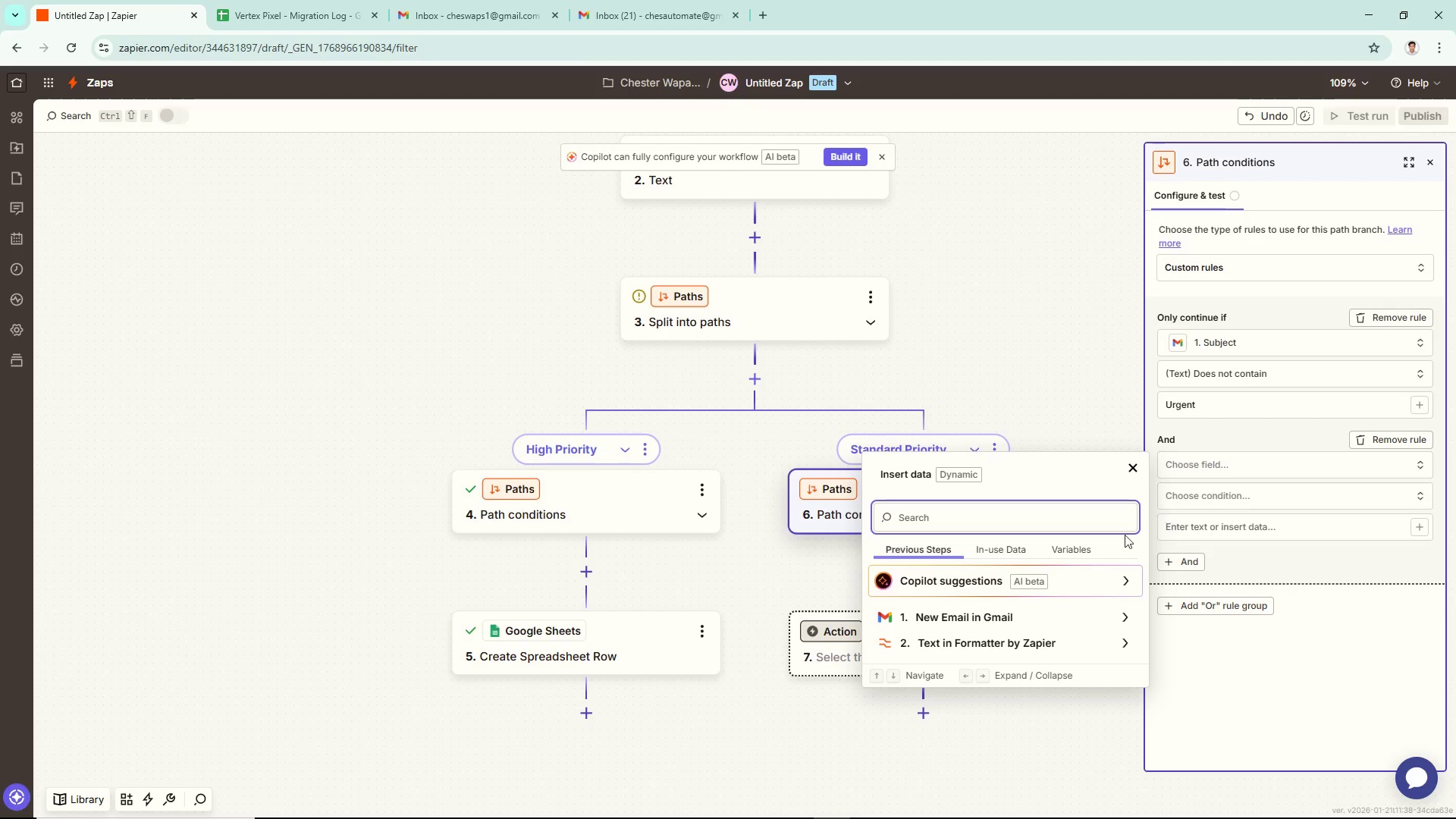 
left_click([1055, 606])
 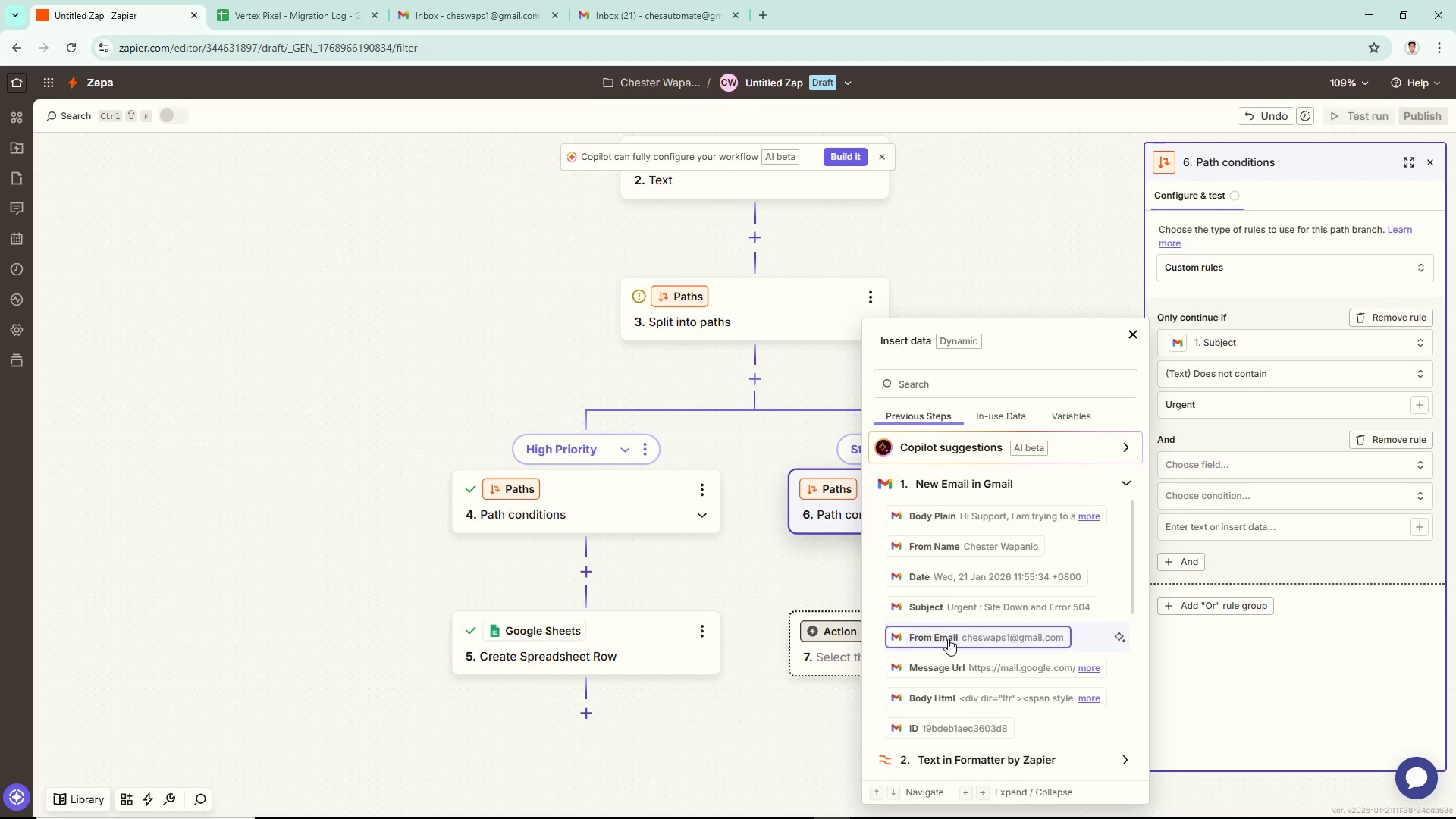 
left_click([948, 608])
 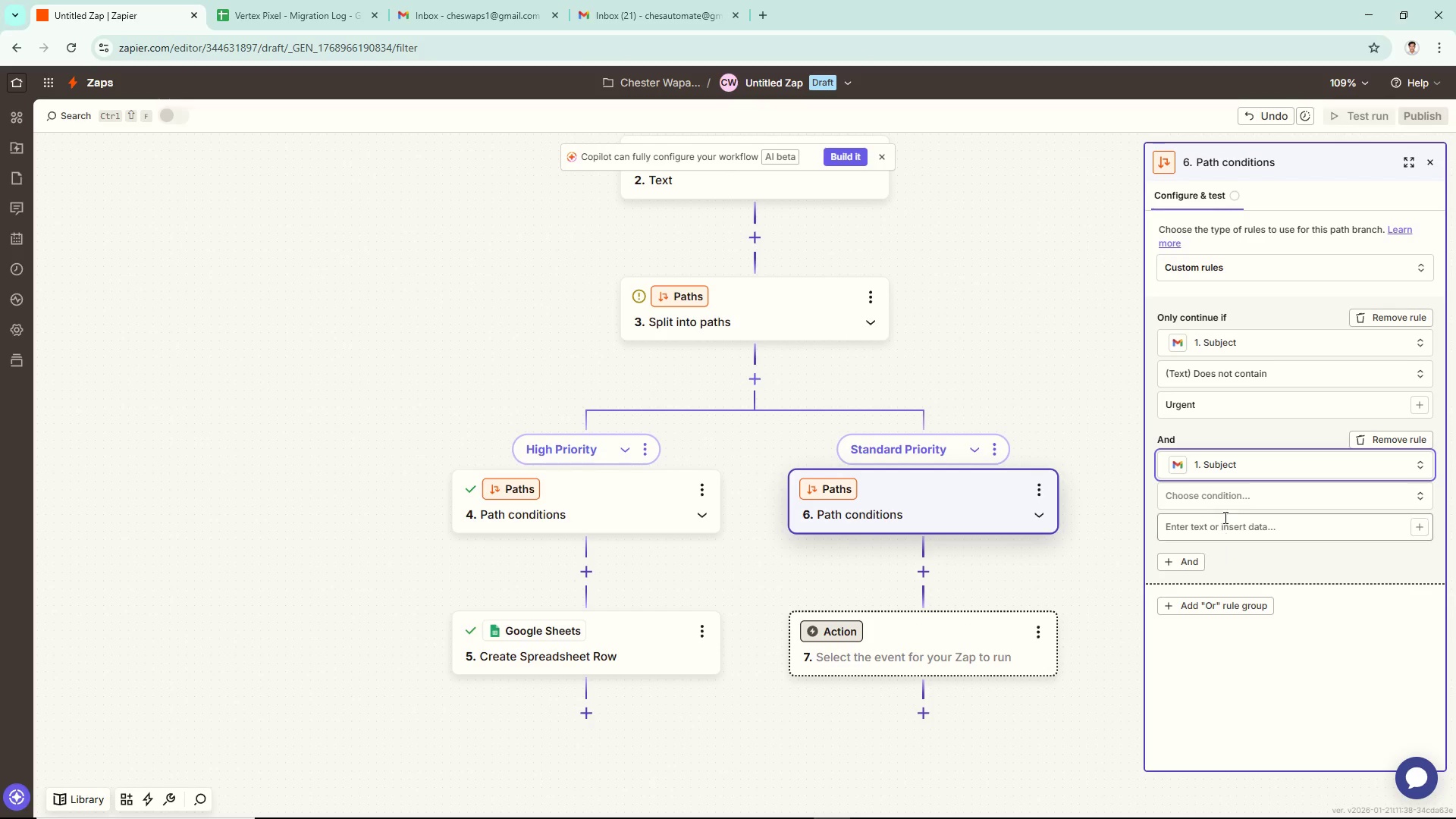 
left_click([1223, 496])
 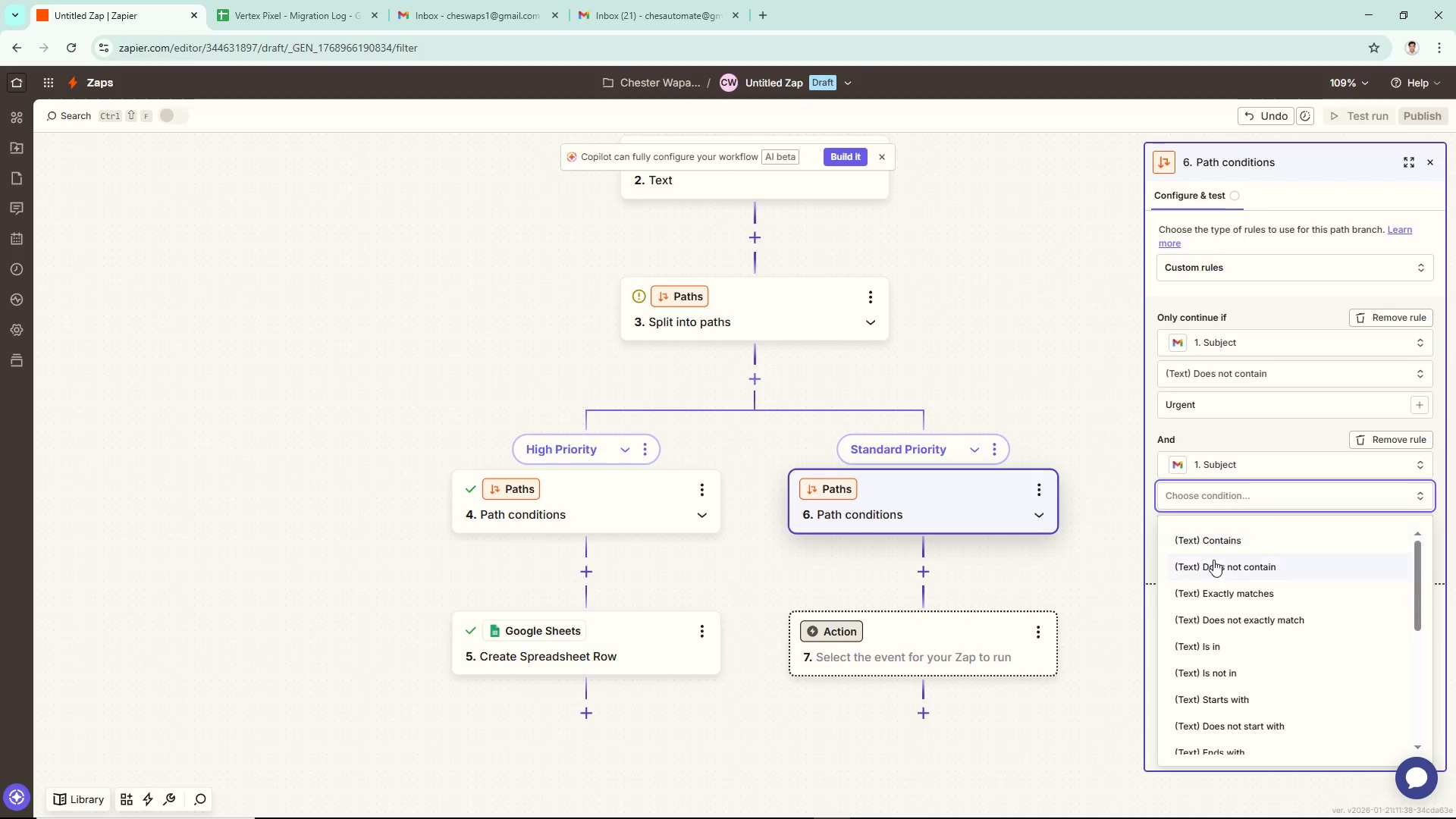 
left_click([1213, 566])
 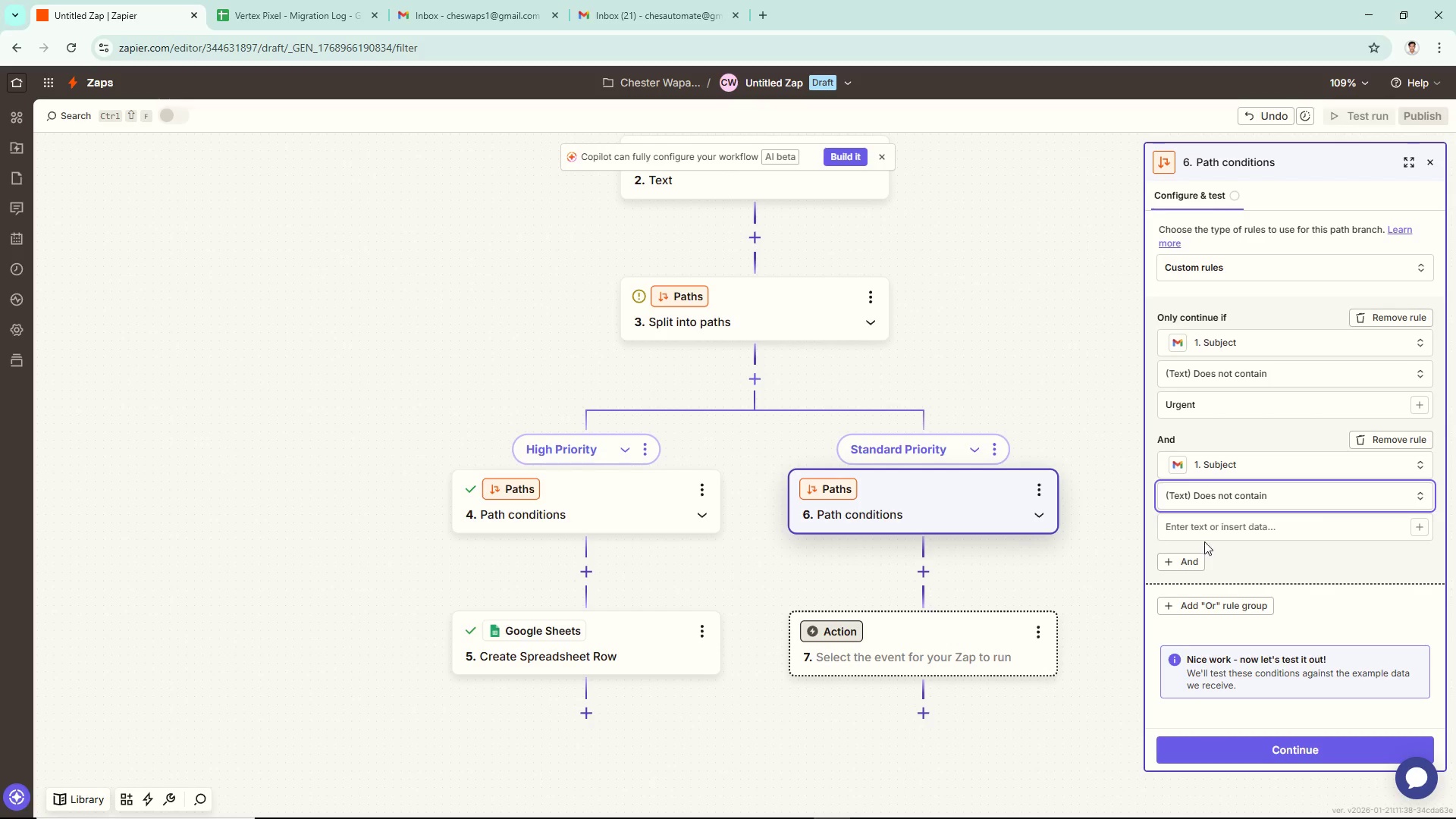 
left_click([1204, 529])
 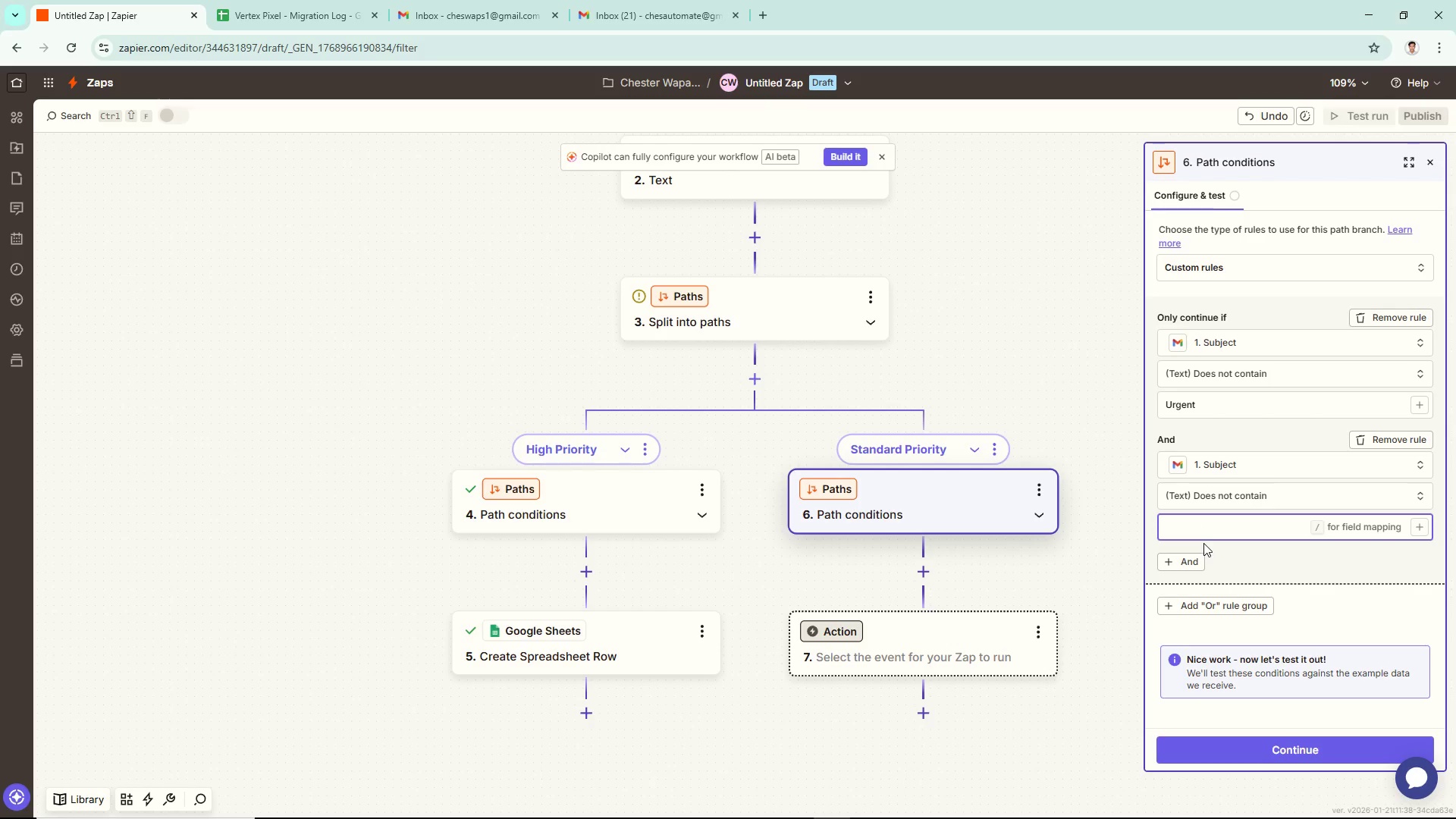 
type(Broken)
 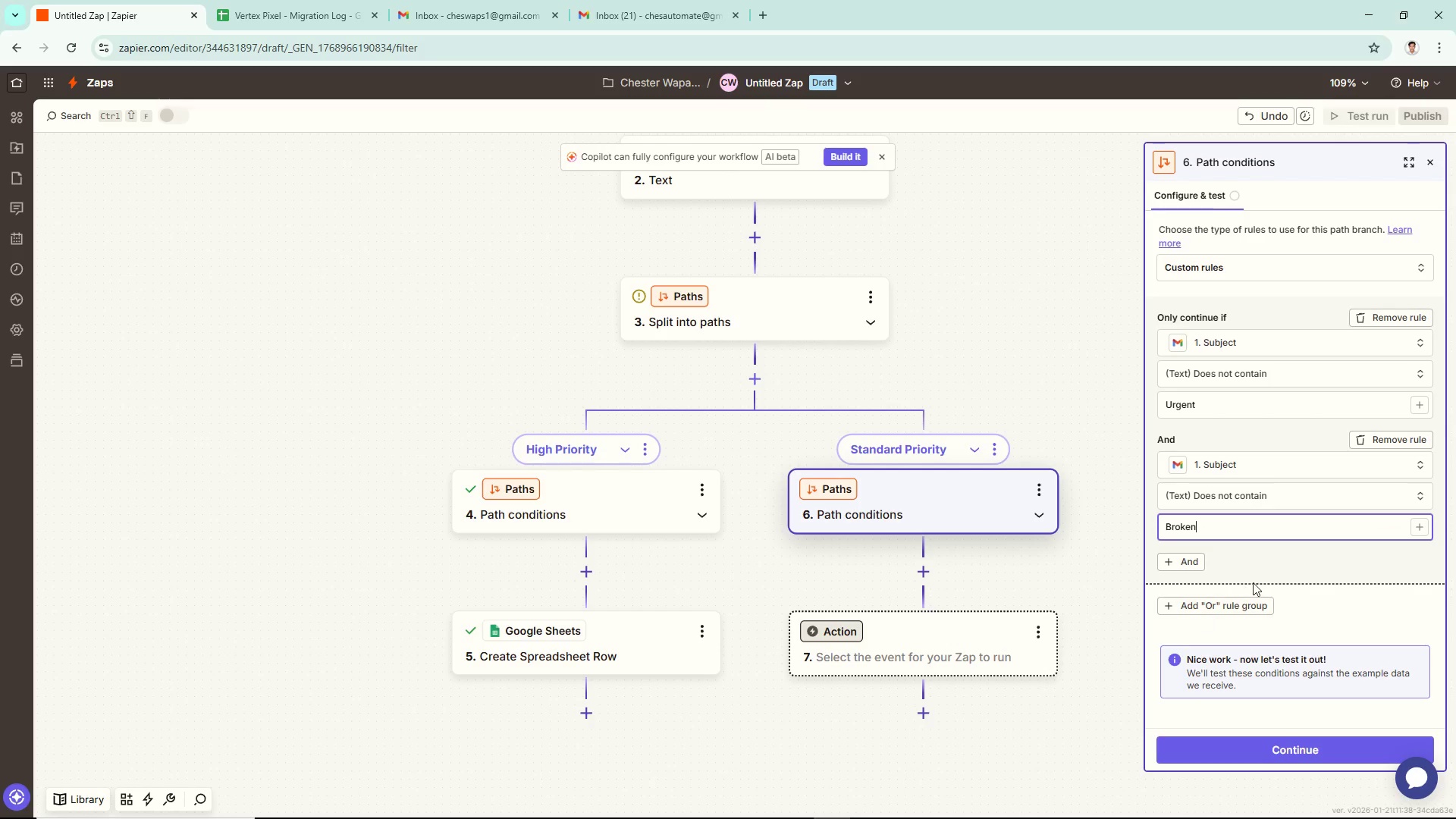 
left_click([1256, 571])
 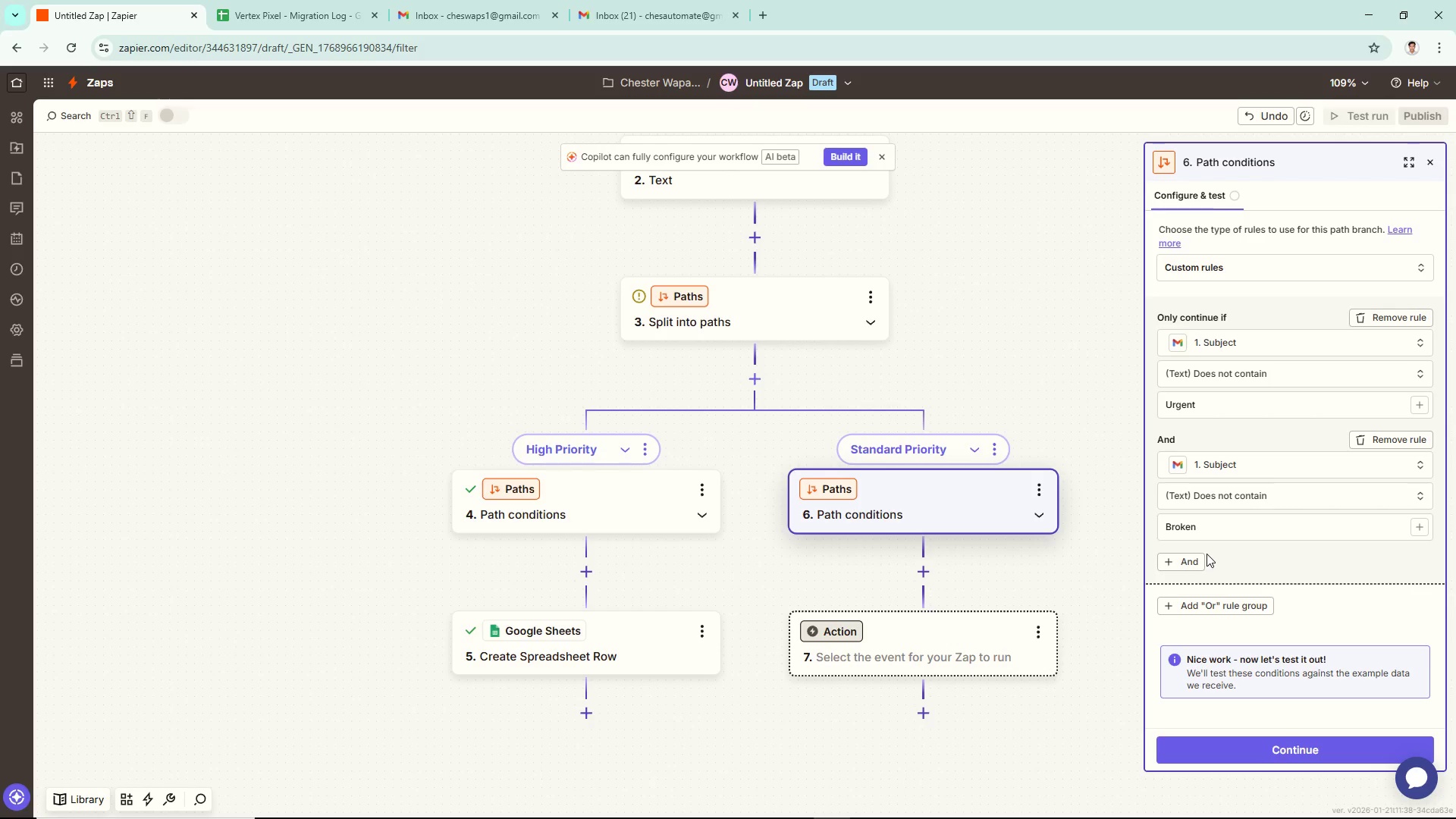 
wait(15.44)
 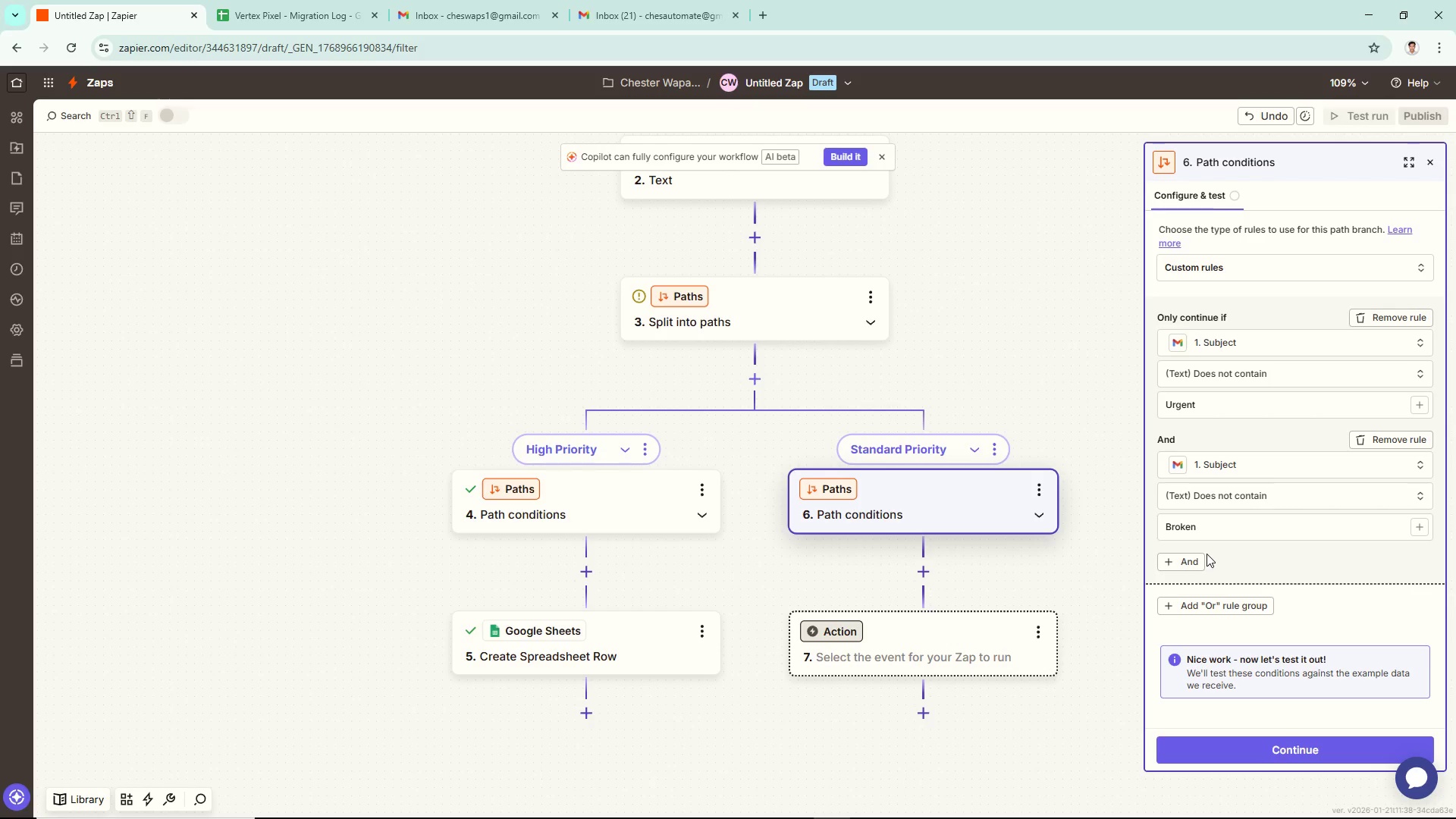 
left_click([1200, 557])
 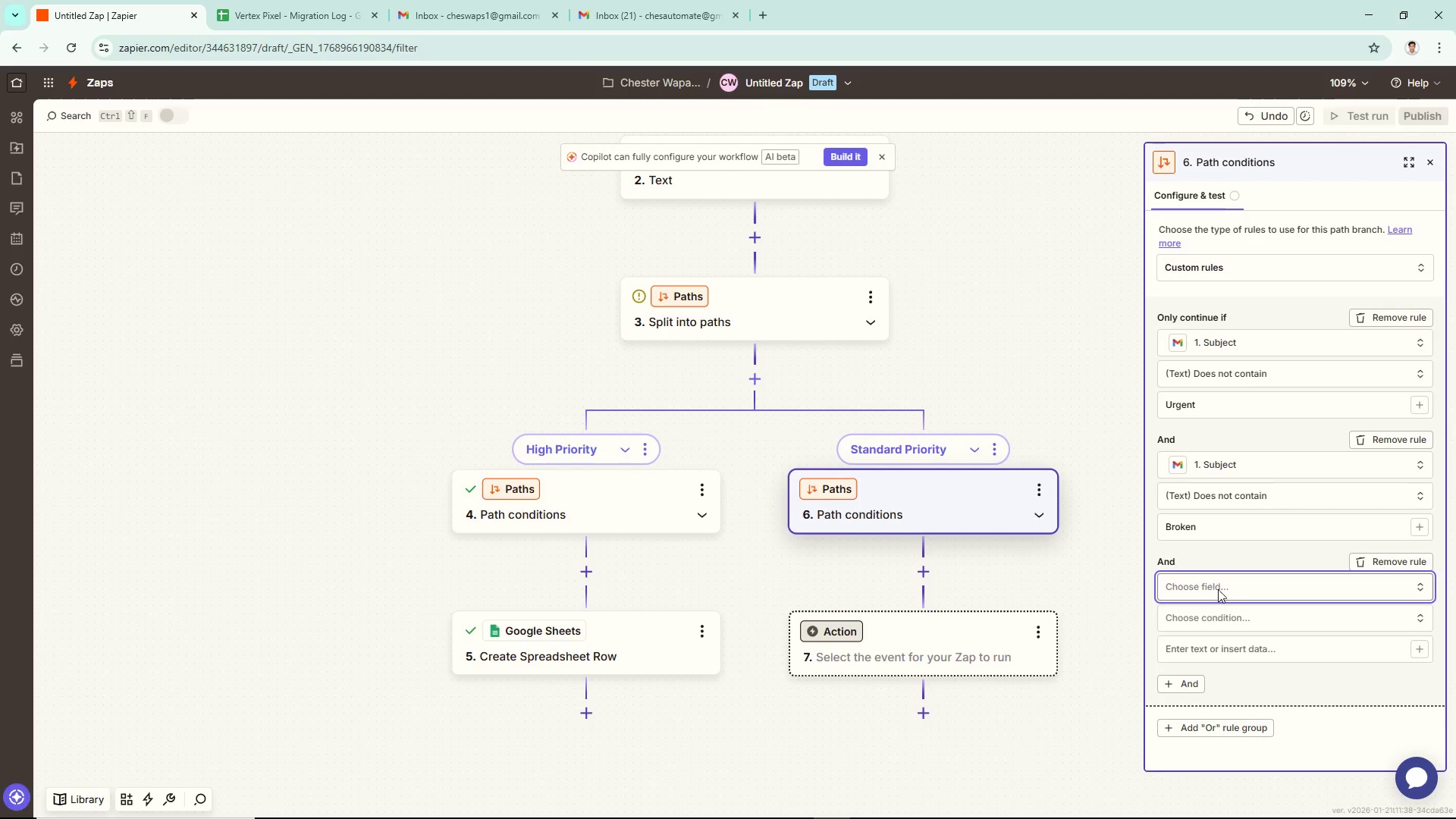 
left_click([1001, 735])
 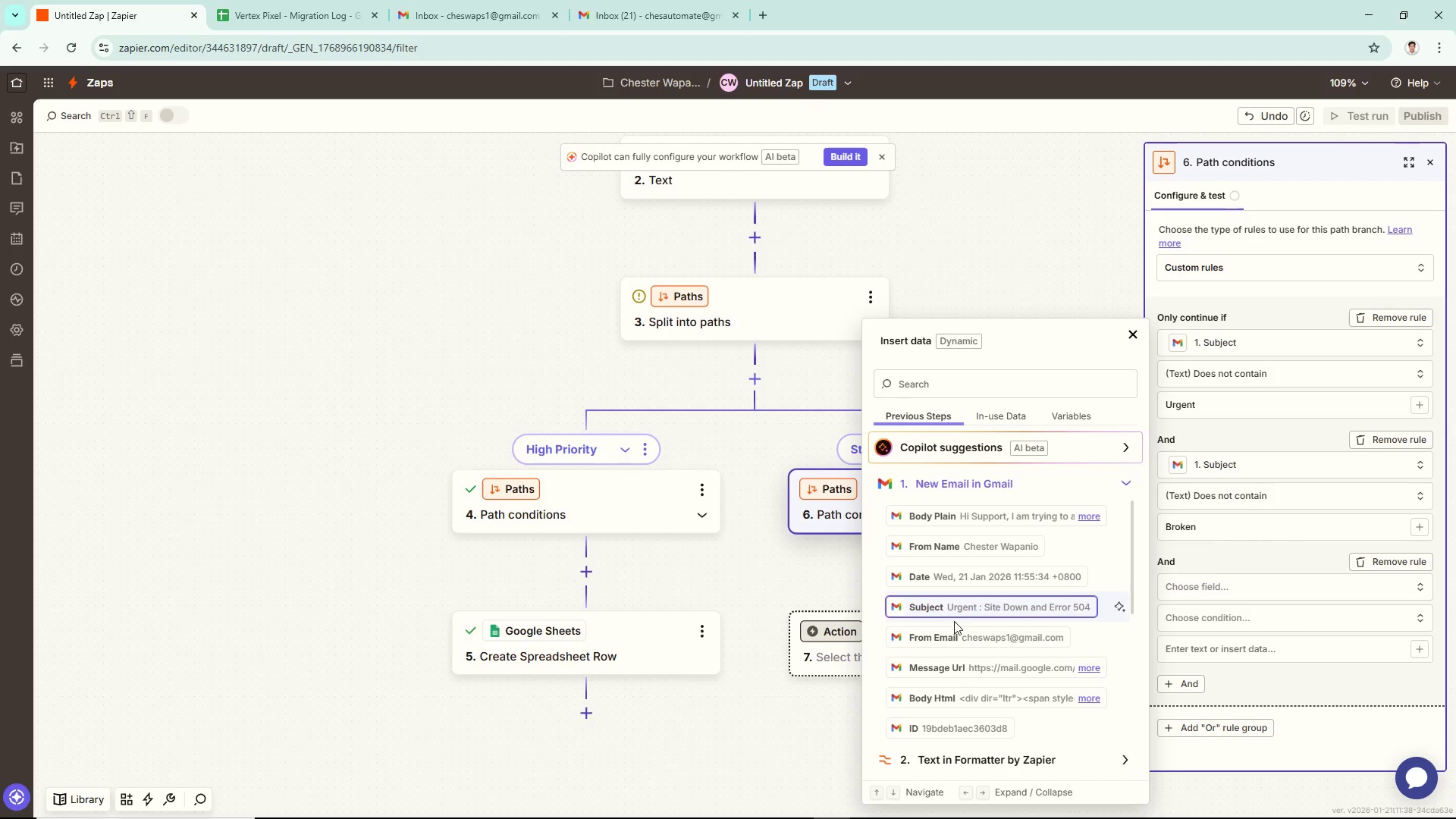 
left_click([952, 609])
 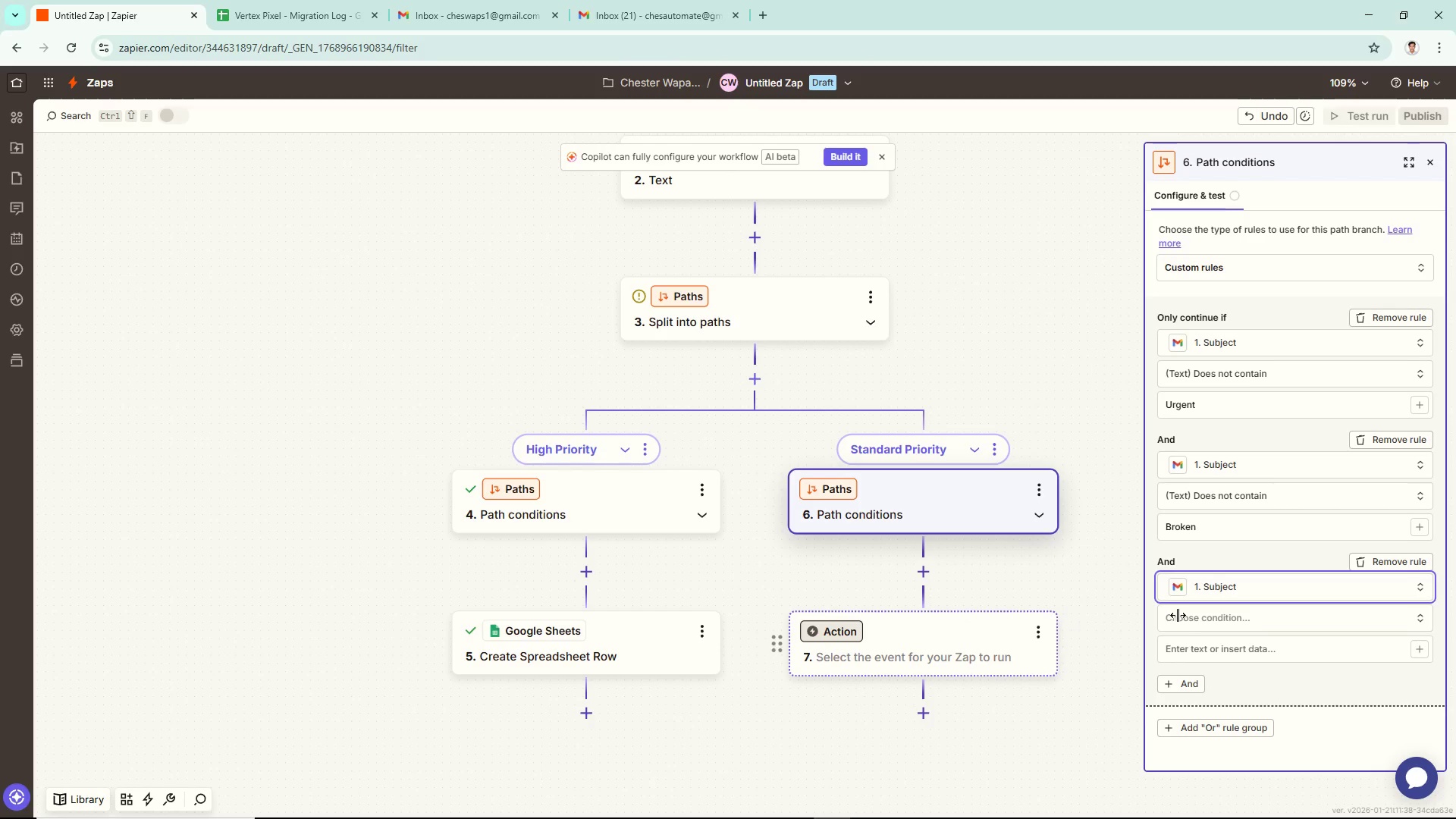 
left_click([1191, 623])
 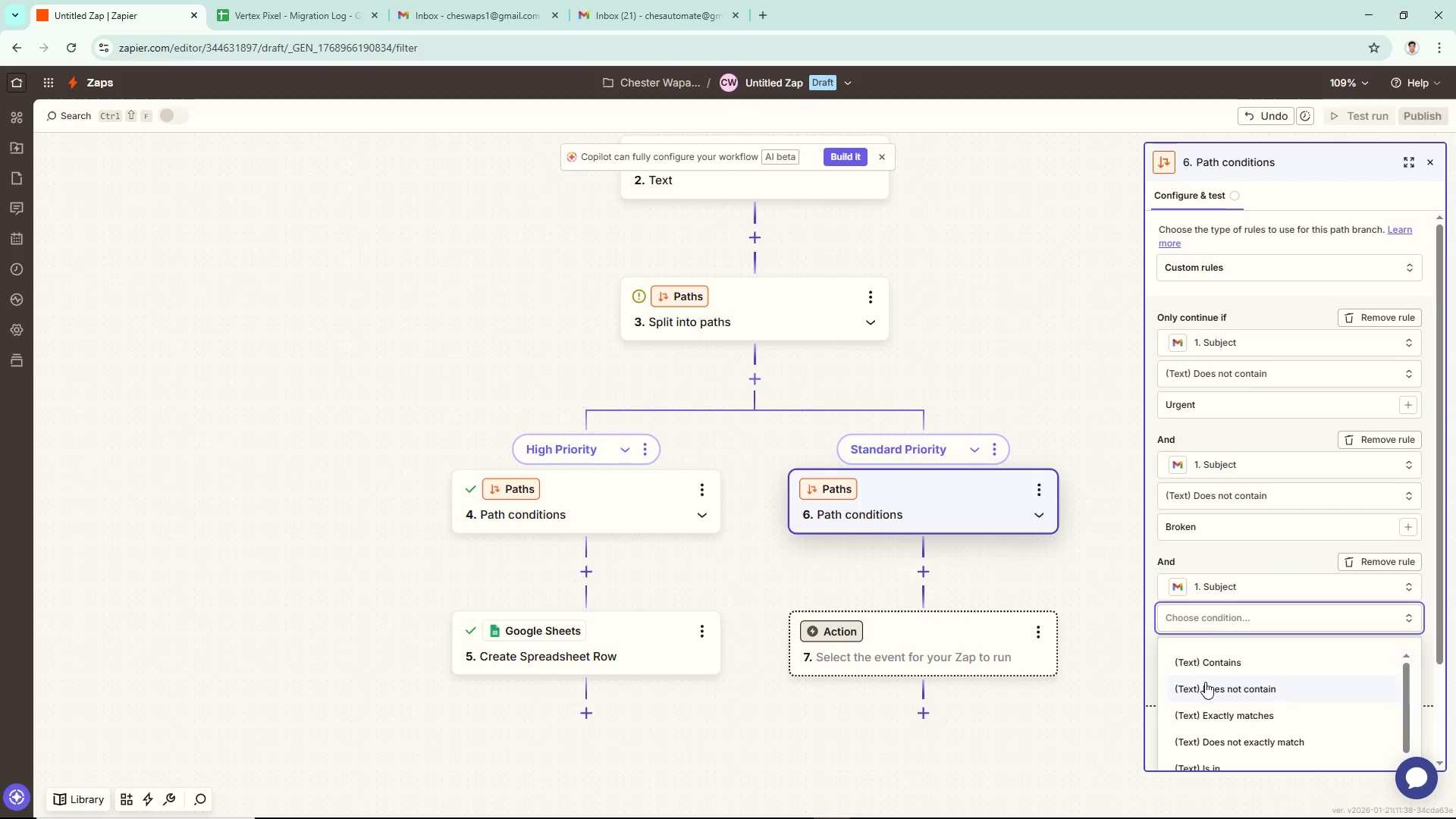 
scroll: coordinate [1254, 535], scroll_direction: down, amount: 2.0
 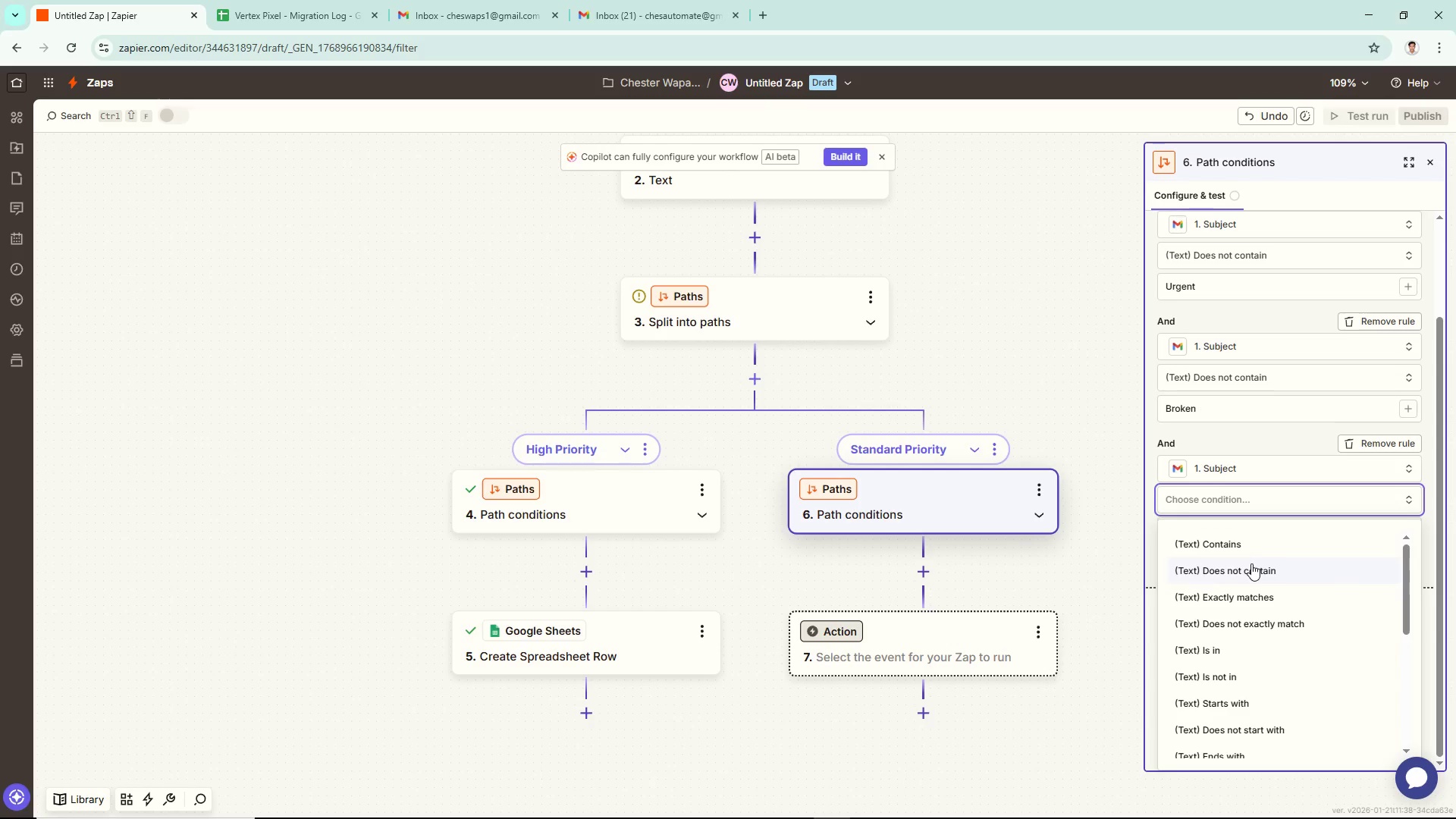 
left_click([1251, 563])
 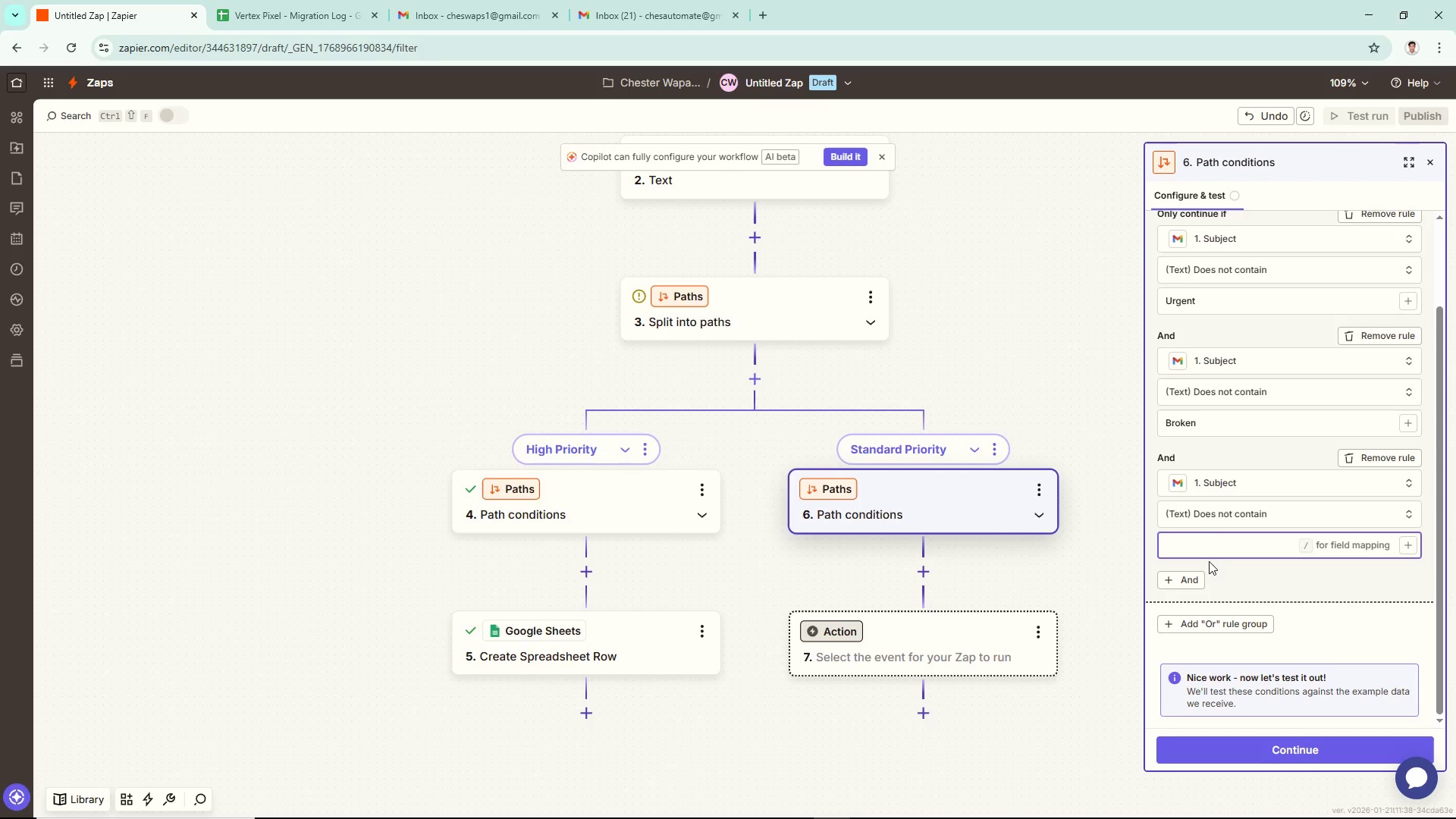 
wait(5.02)
 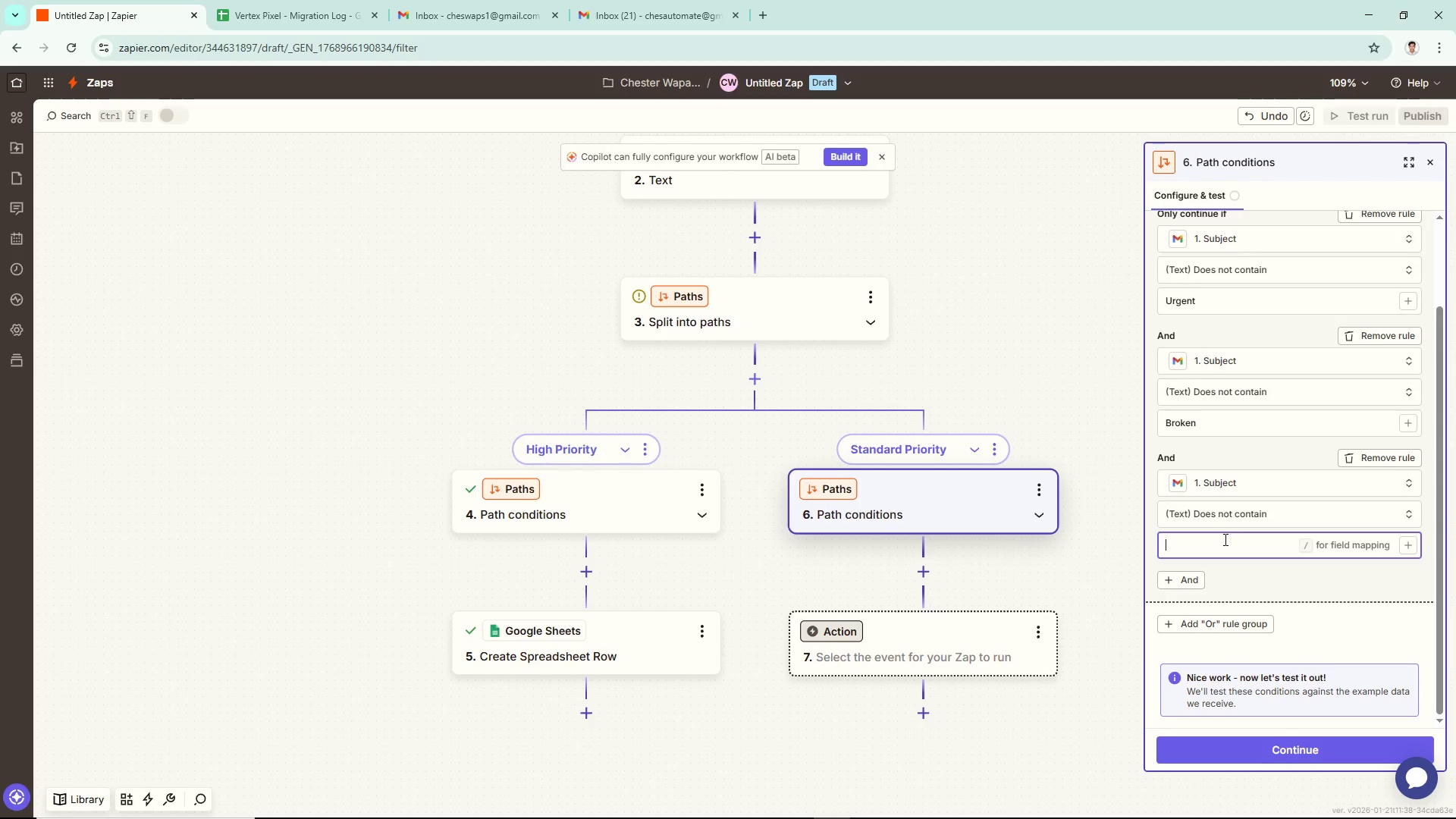 
type(Down)
 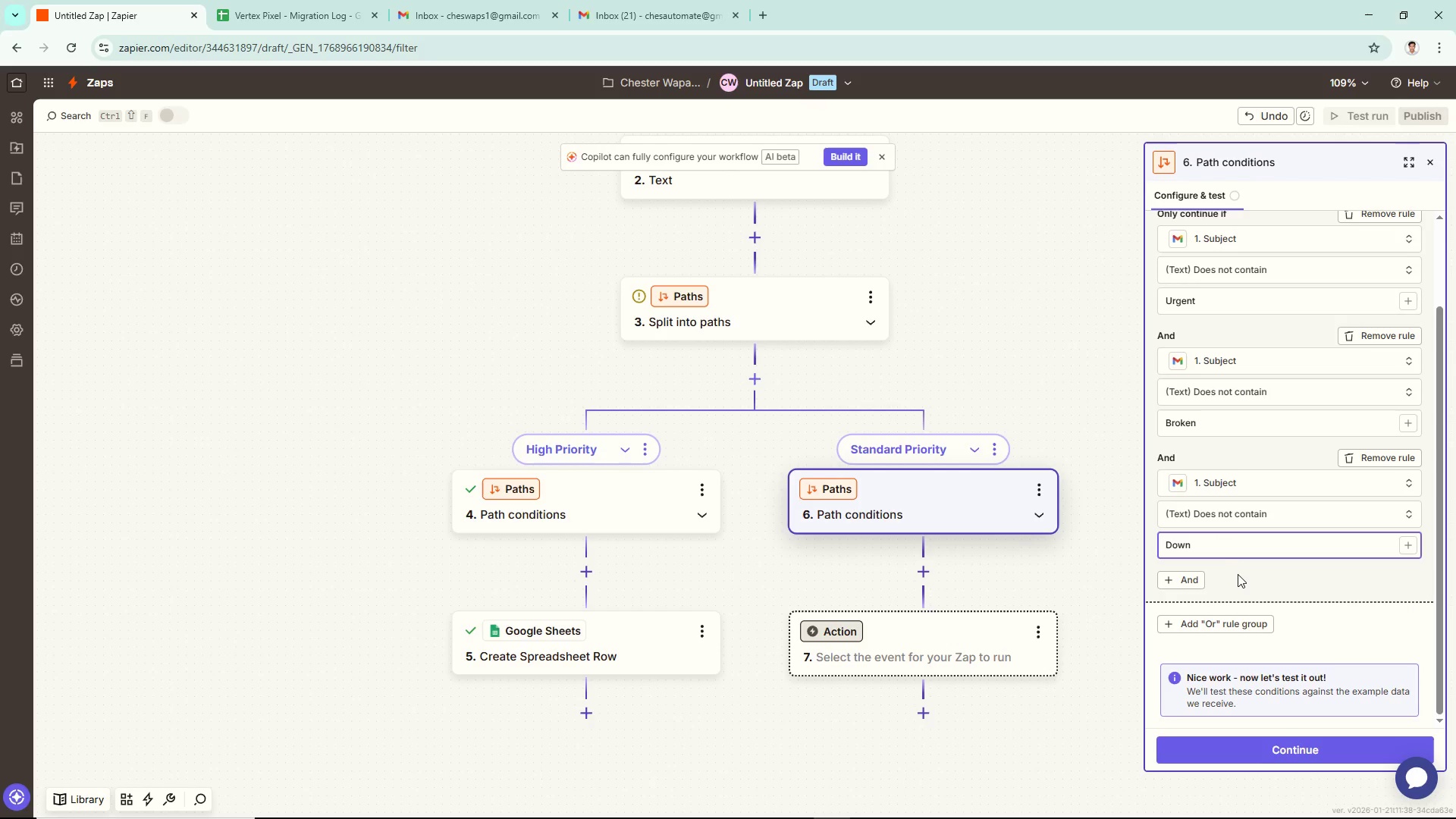 
left_click([1241, 581])
 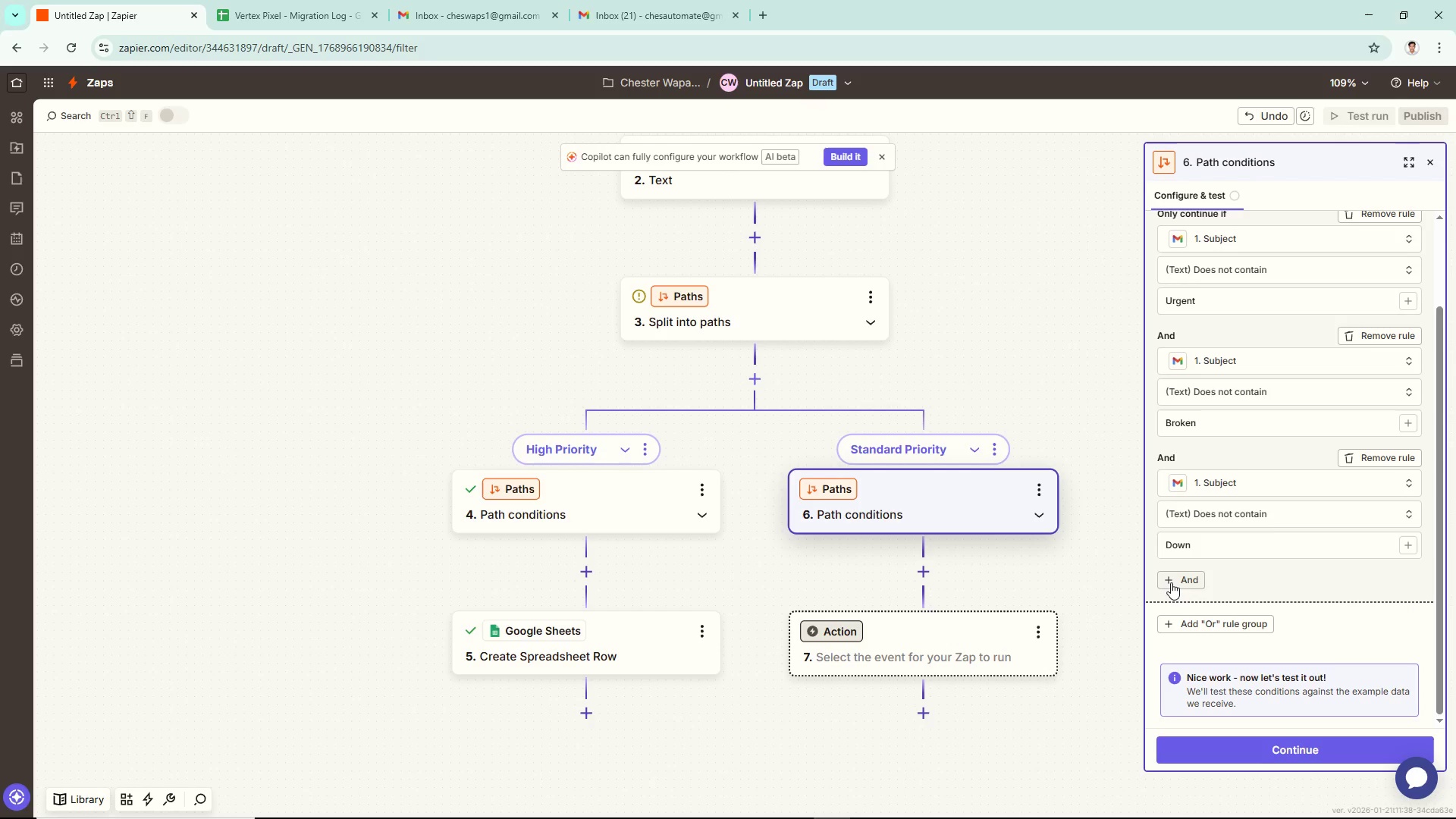 
left_click([1171, 582])
 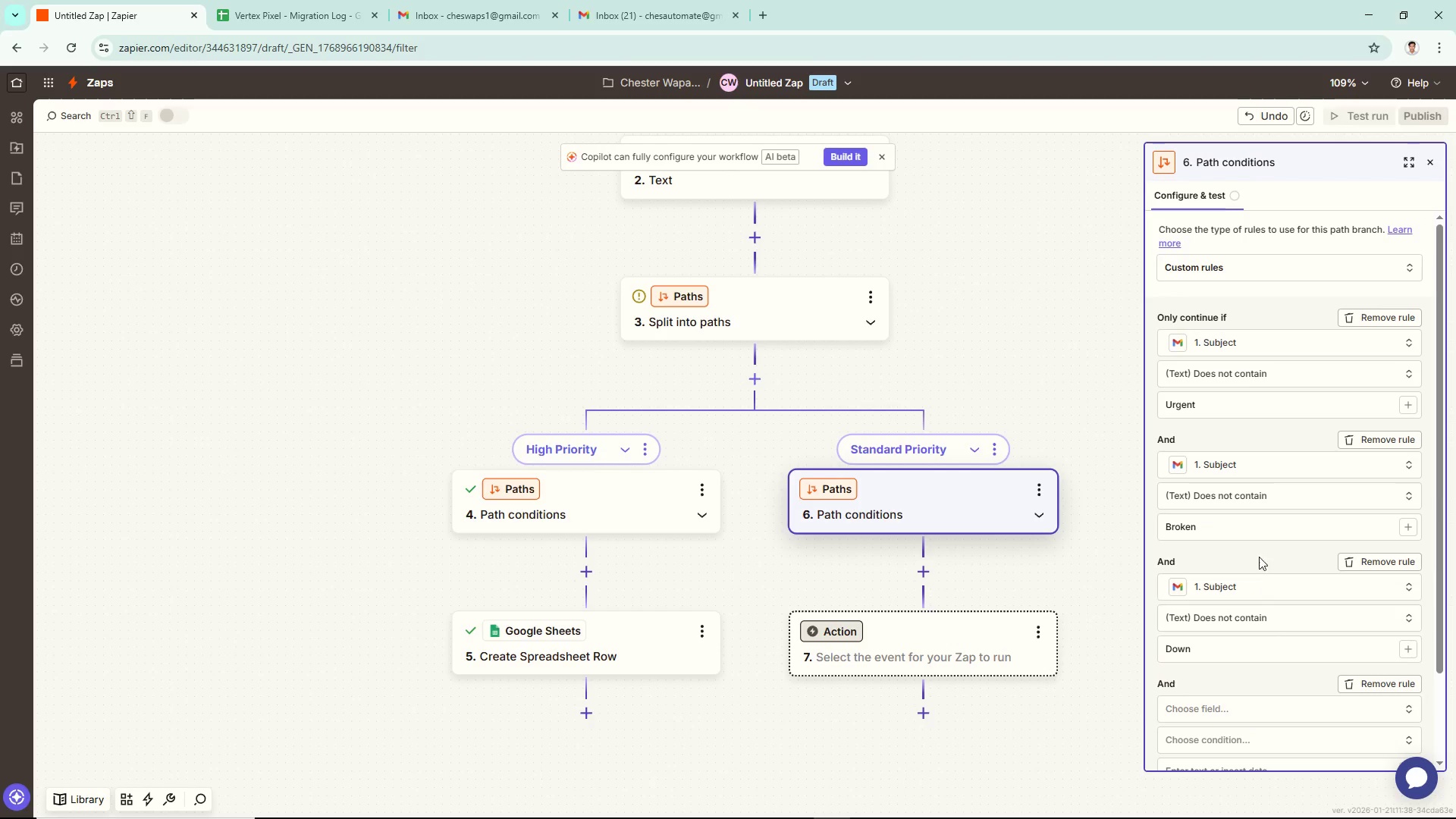 
scroll: coordinate [1249, 552], scroll_direction: down, amount: 2.0
 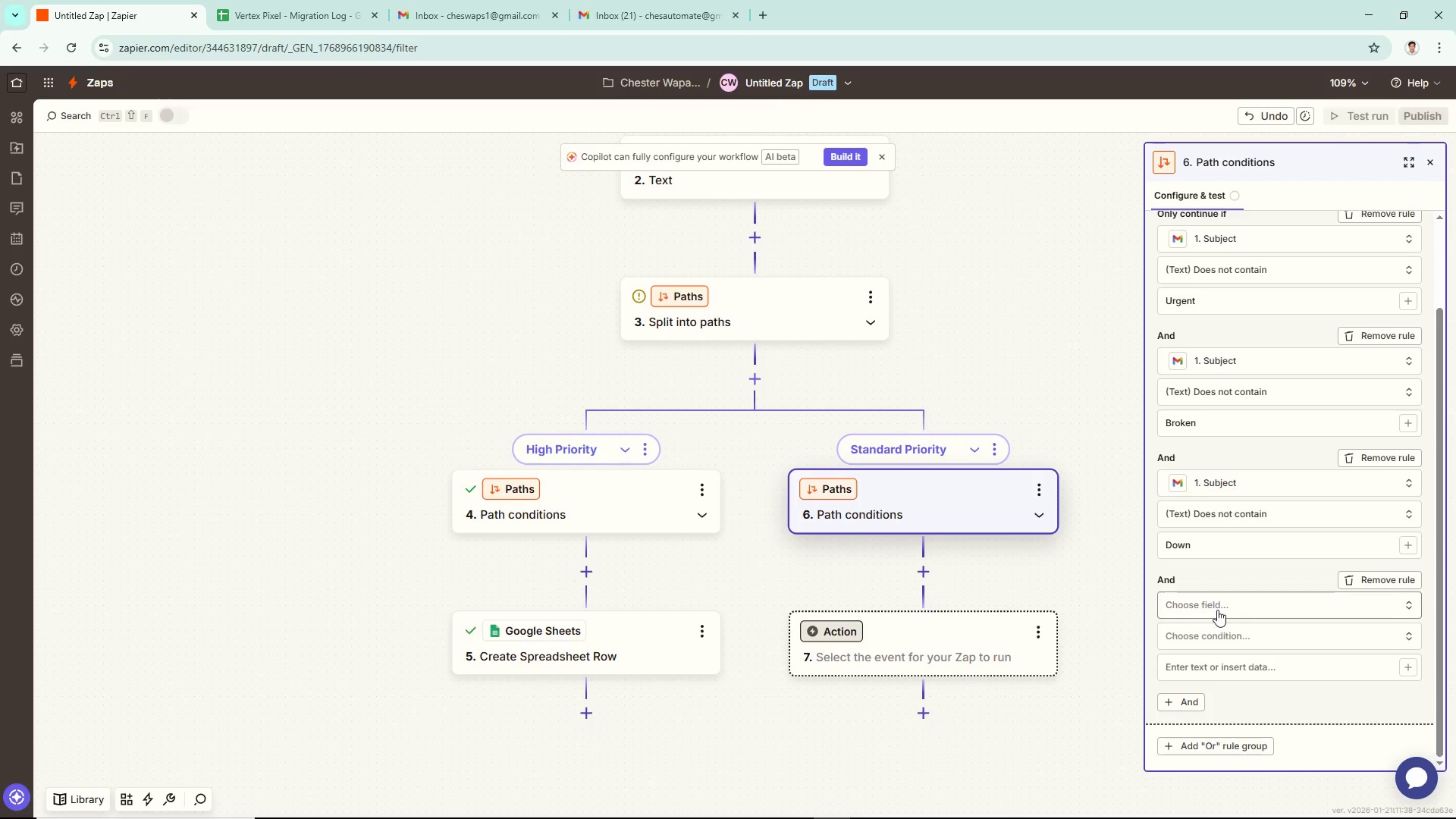 
left_click([1217, 607])
 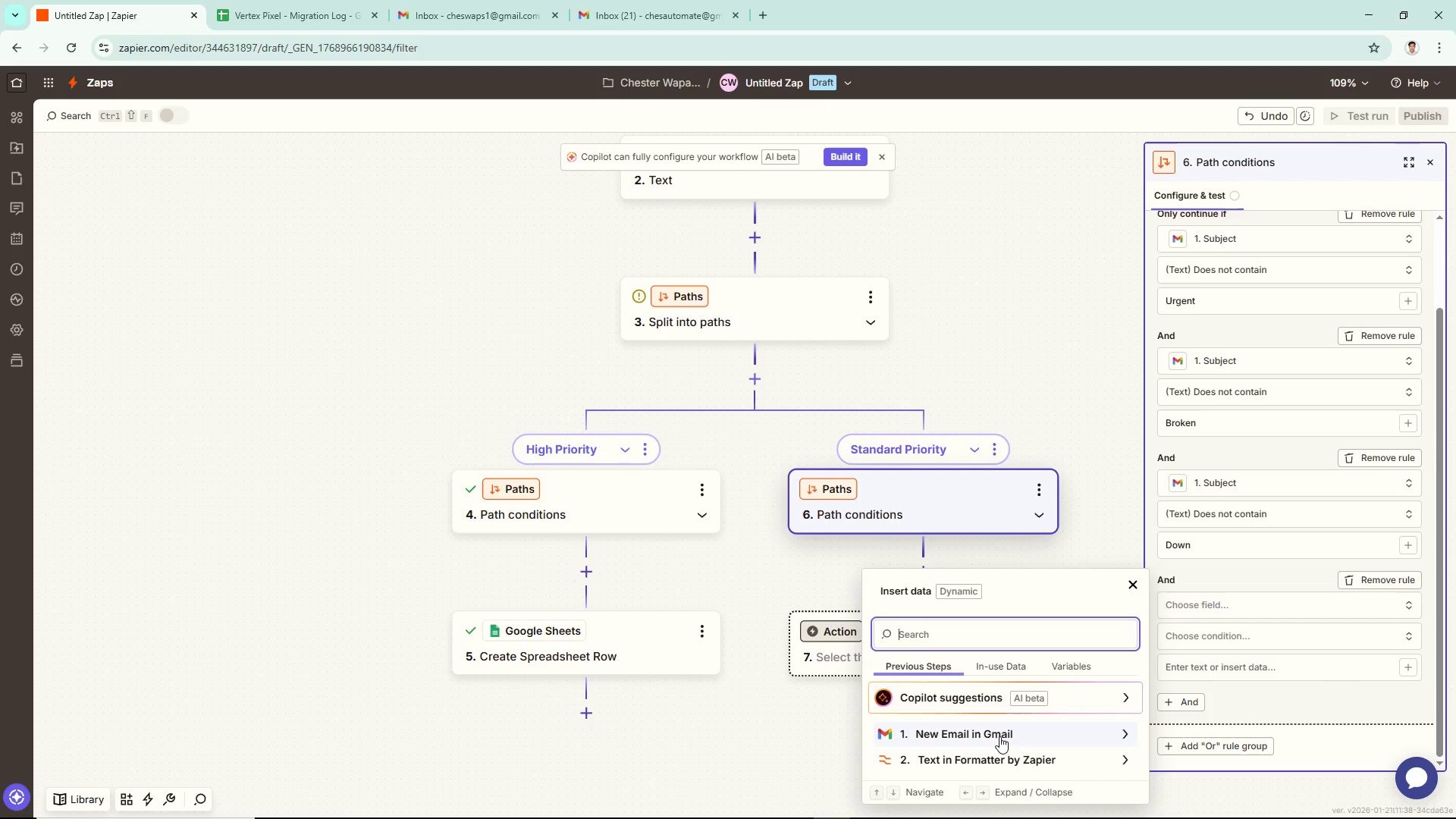 
left_click([999, 736])
 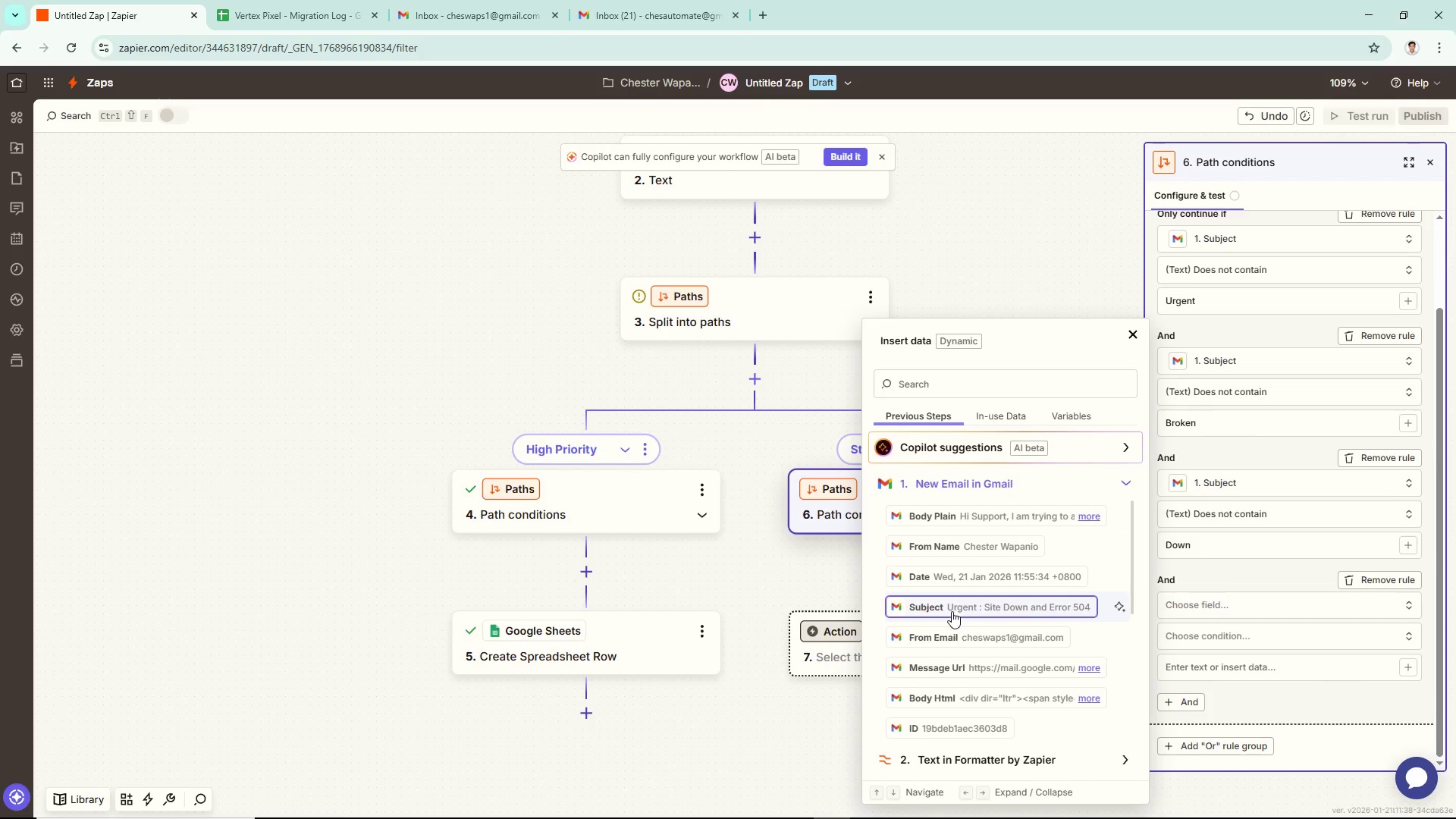 
left_click([952, 610])
 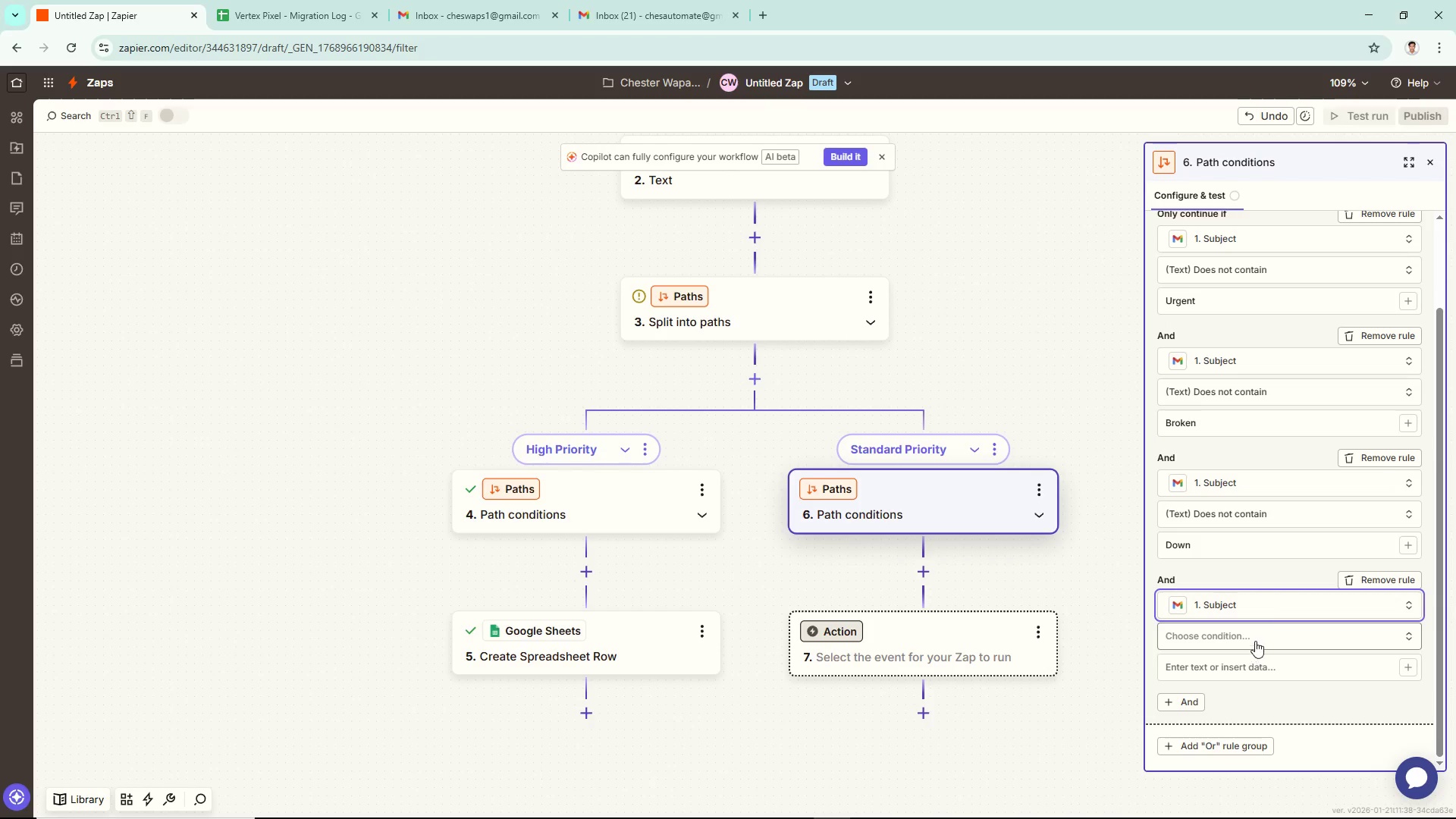 
scroll: coordinate [1238, 612], scroll_direction: down, amount: 2.0
 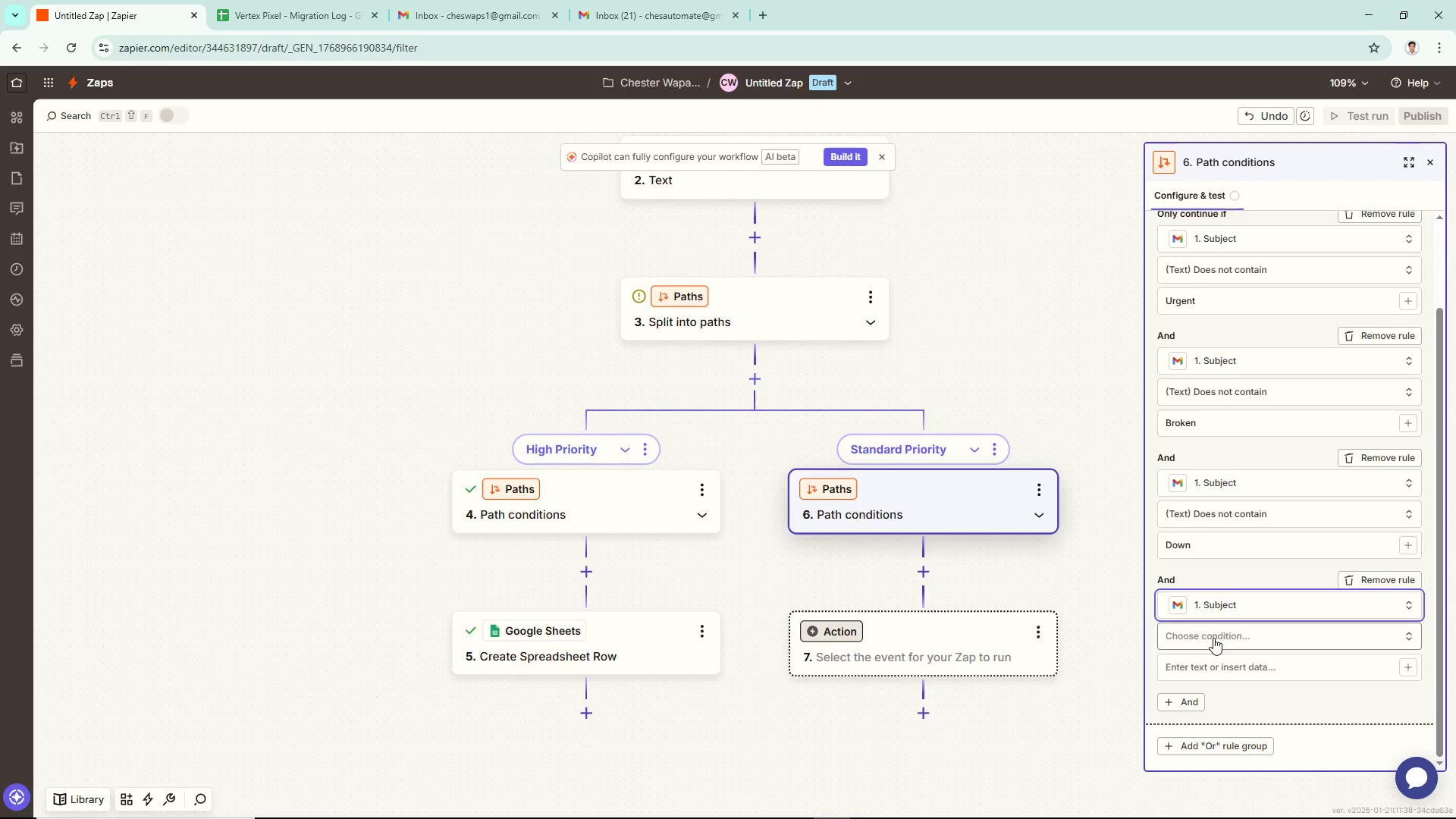 
left_click([1213, 638])
 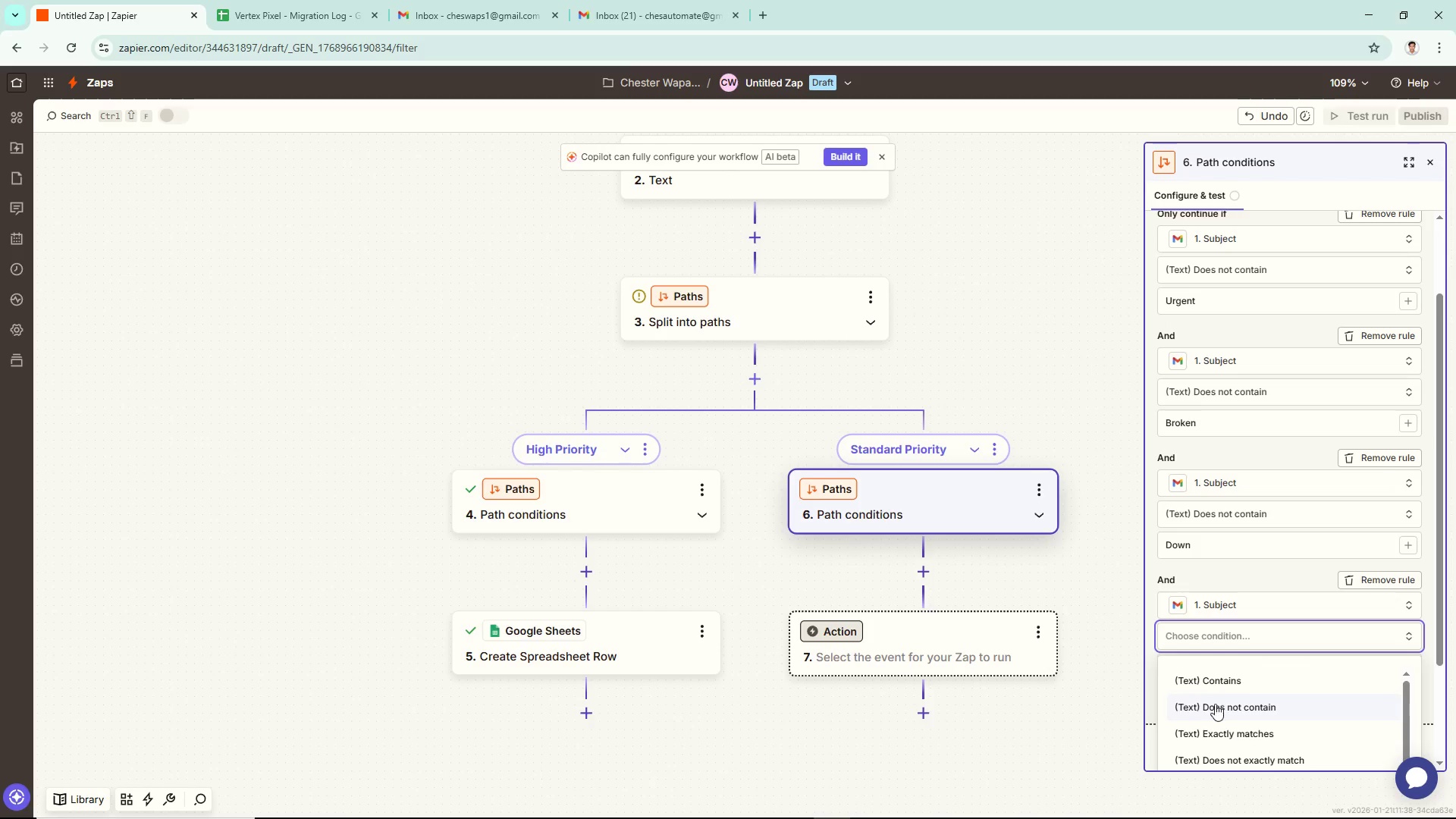 
scroll: coordinate [1242, 471], scroll_direction: down, amount: 2.0
 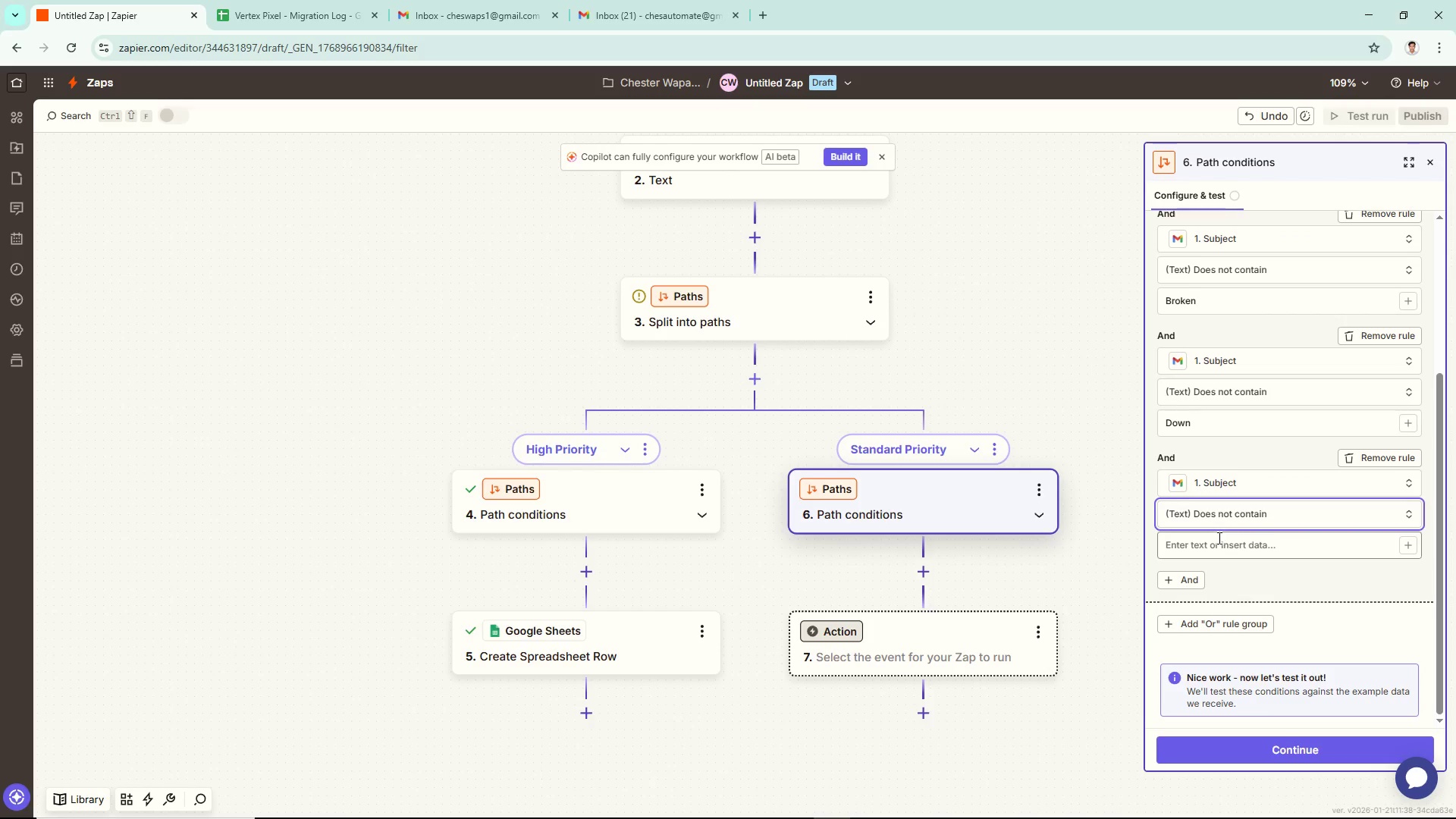 
left_click([1214, 541])
 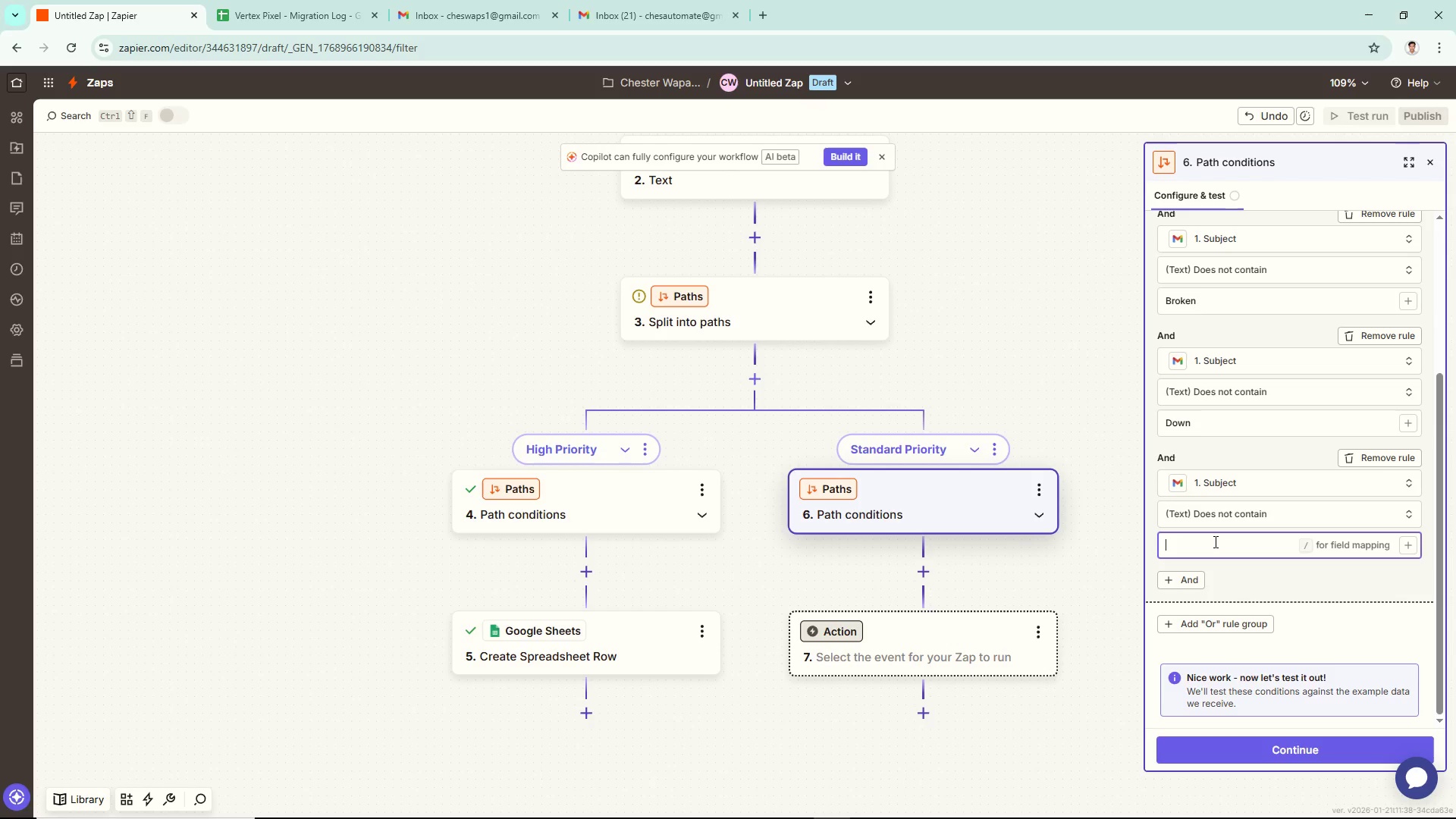 
type(Error)
 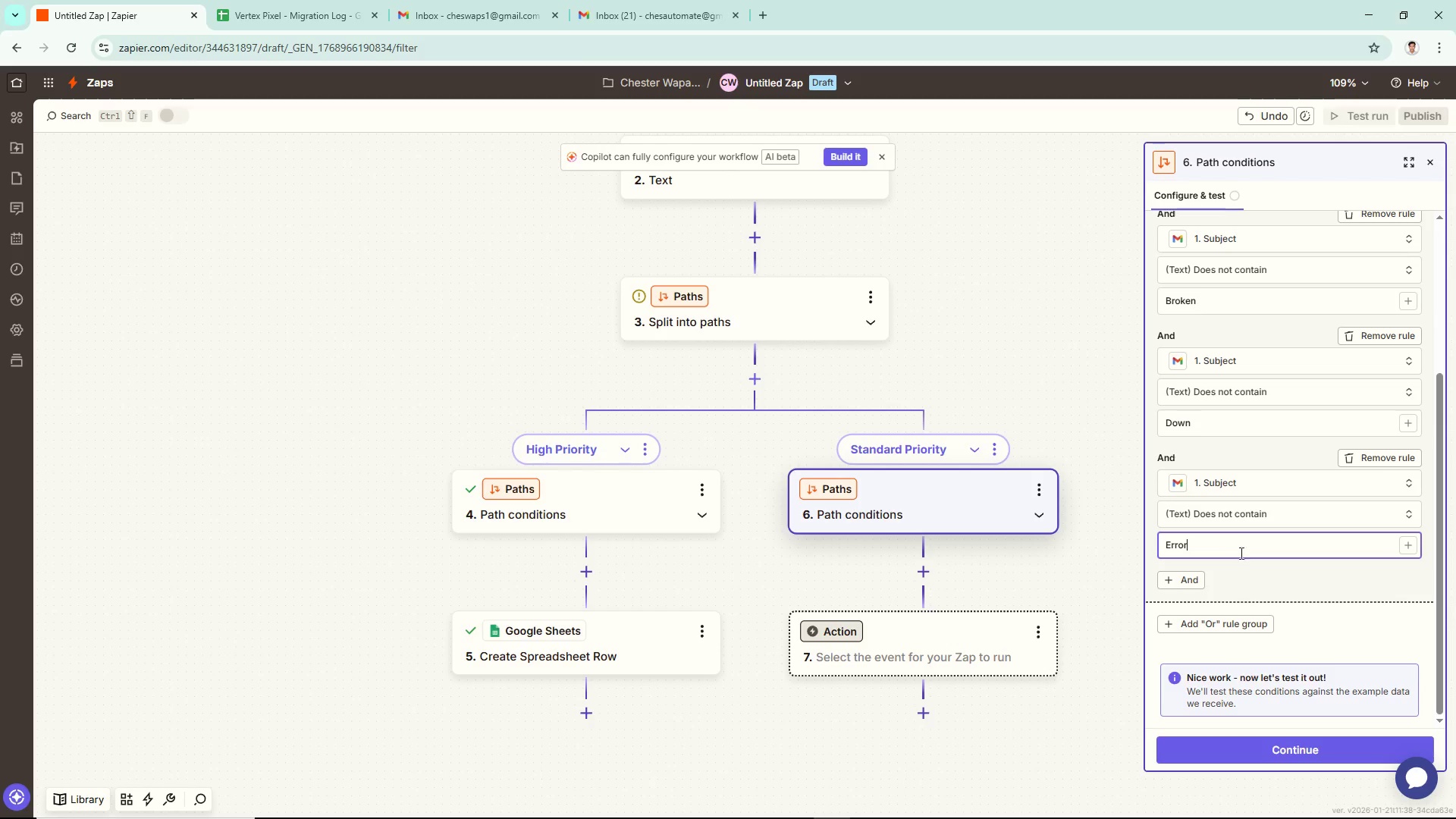 
left_click([1244, 579])
 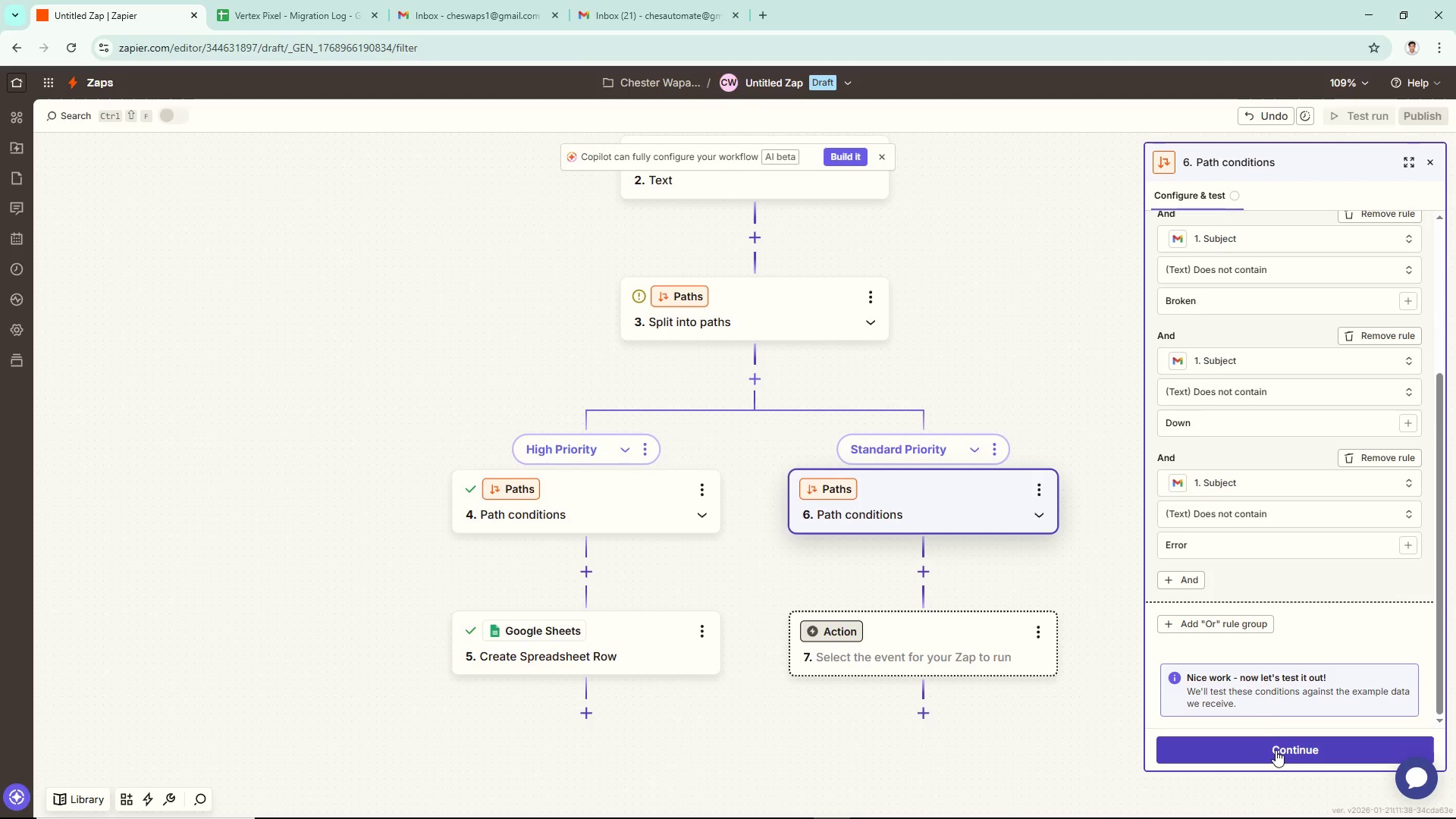 
scroll: coordinate [1286, 586], scroll_direction: down, amount: 1.0
 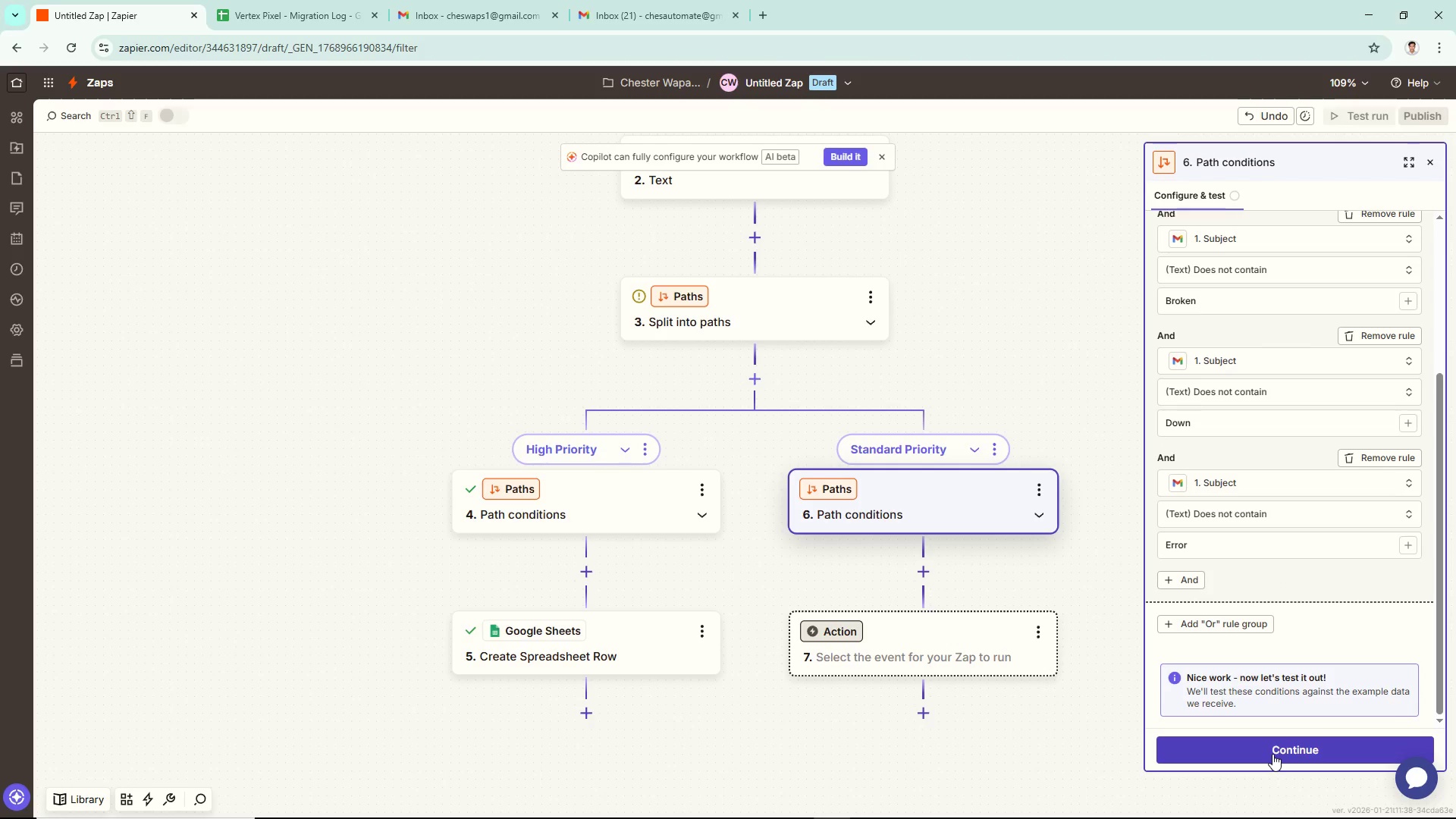 
left_click([1272, 754])
 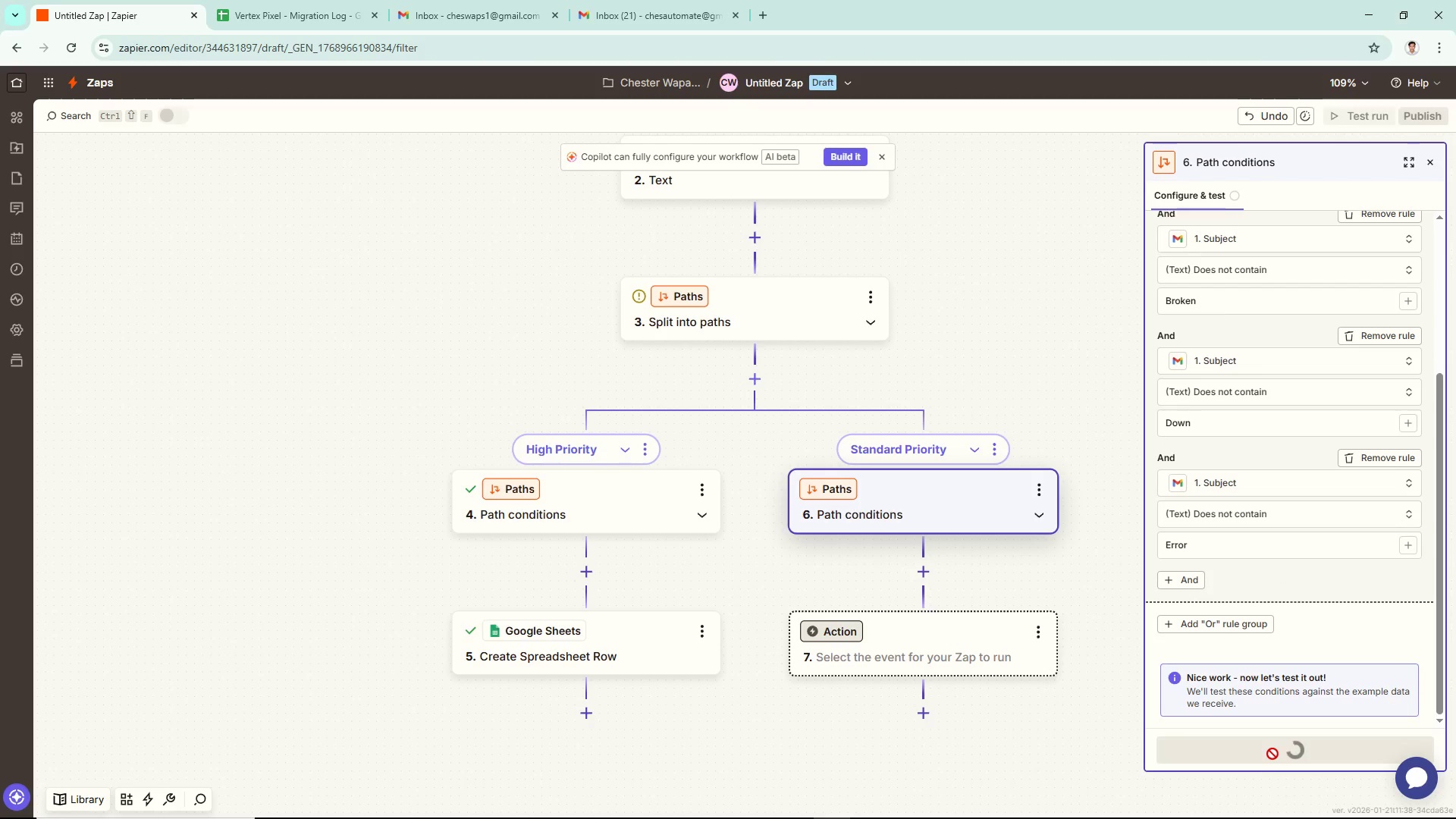 
mouse_move([1274, 733])
 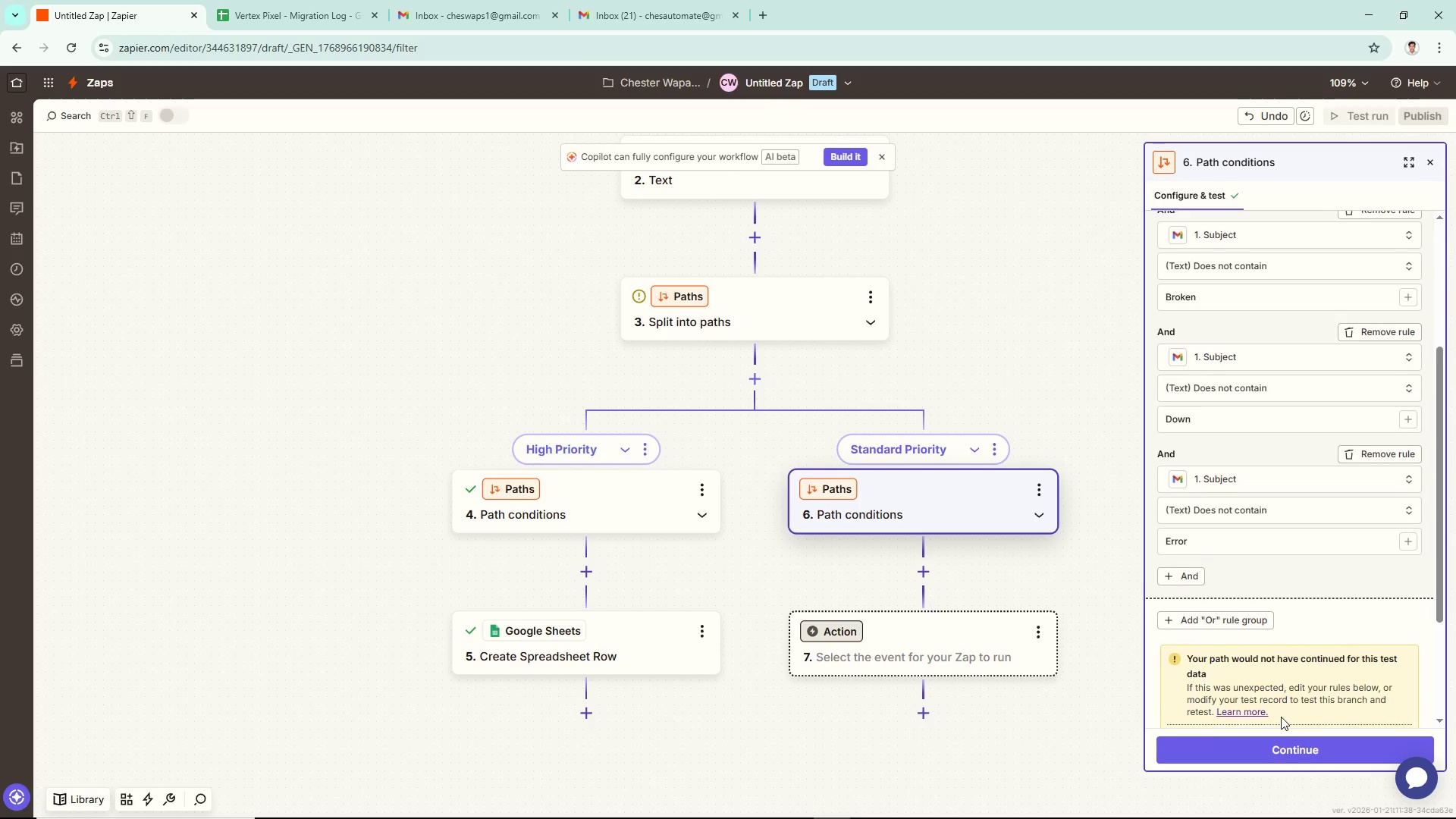 
scroll: coordinate [1274, 682], scroll_direction: down, amount: 3.0
 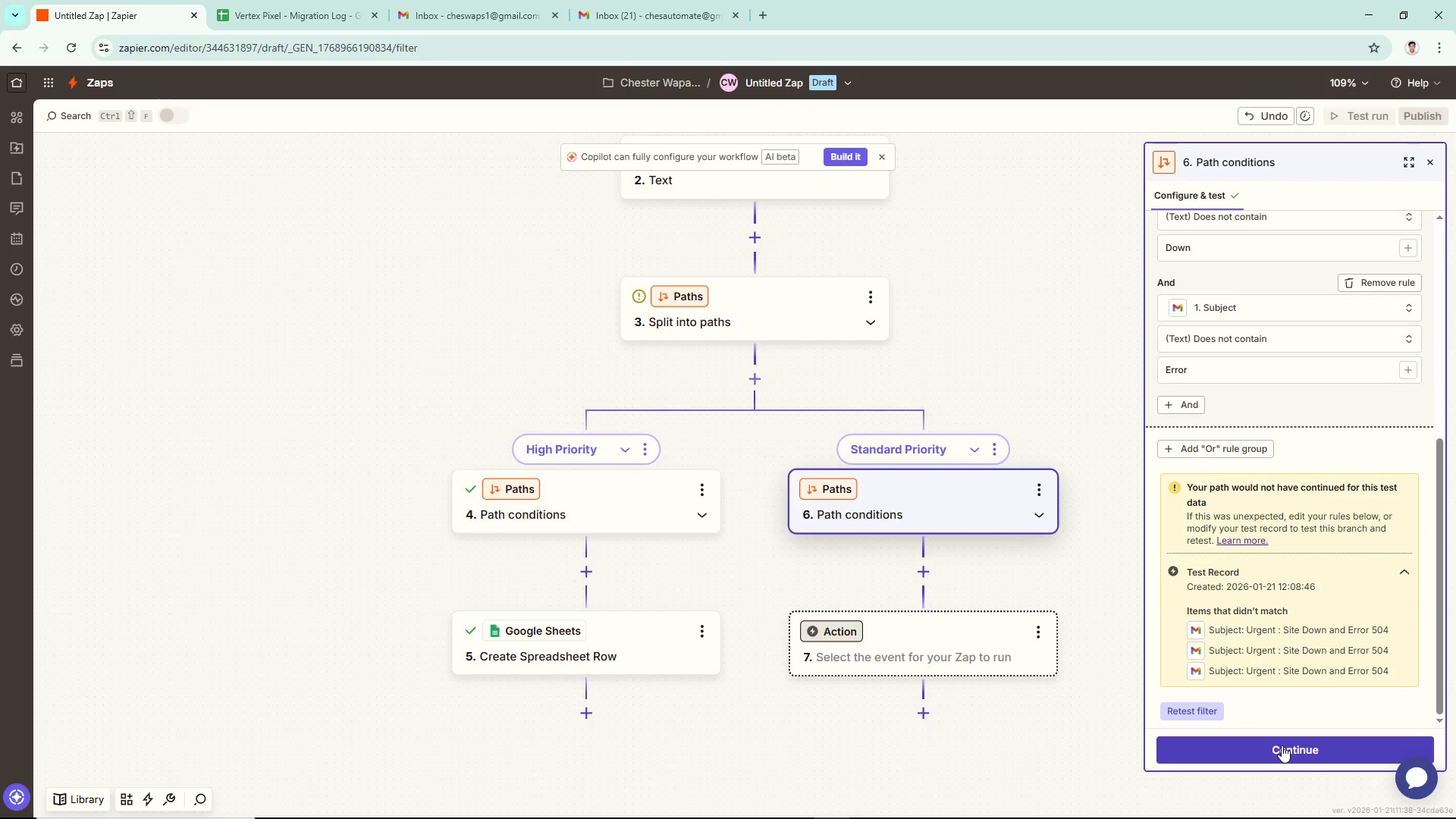 
left_click([1282, 745])
 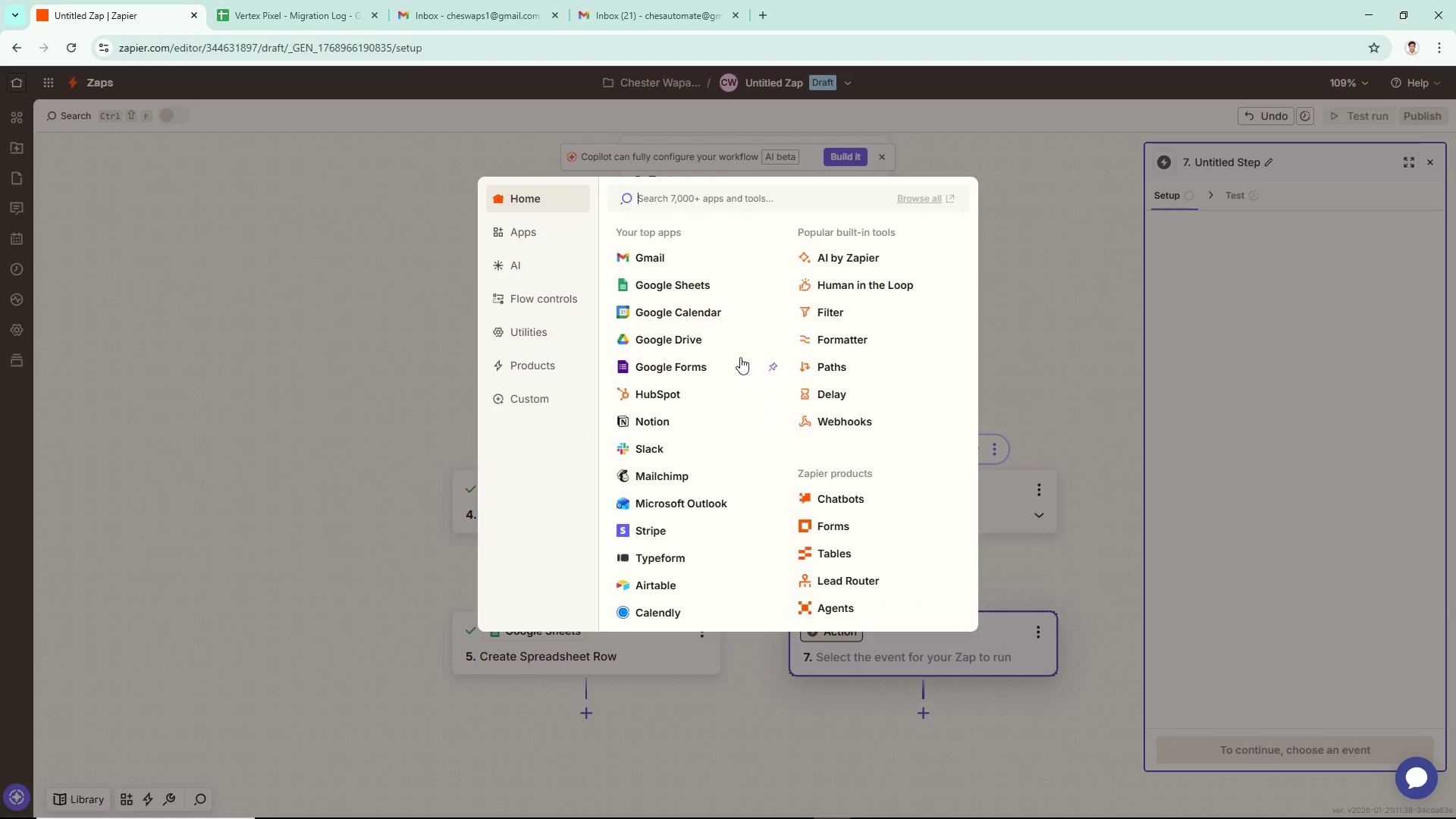 
left_click([710, 286])
 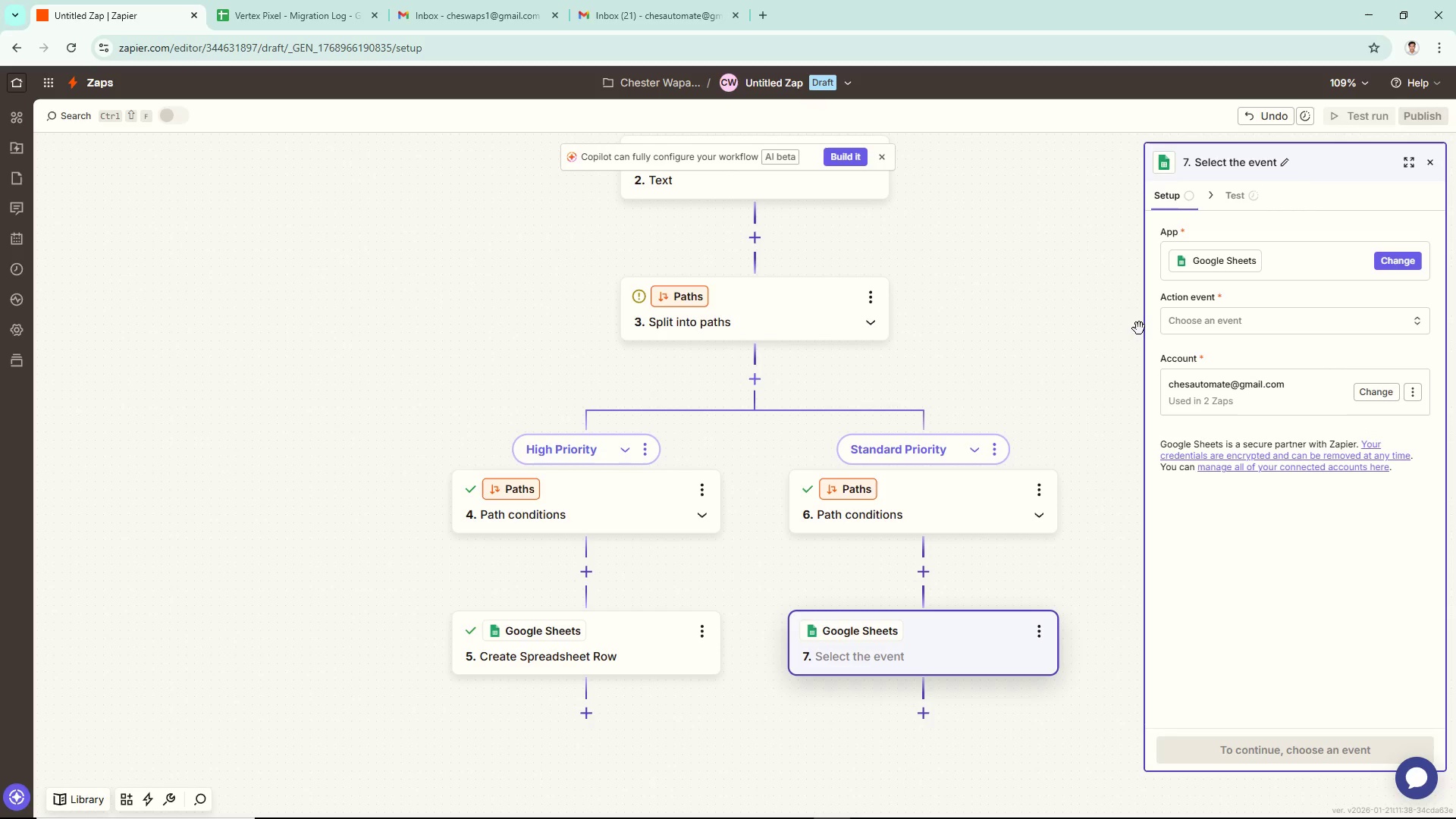 
wait(5.84)
 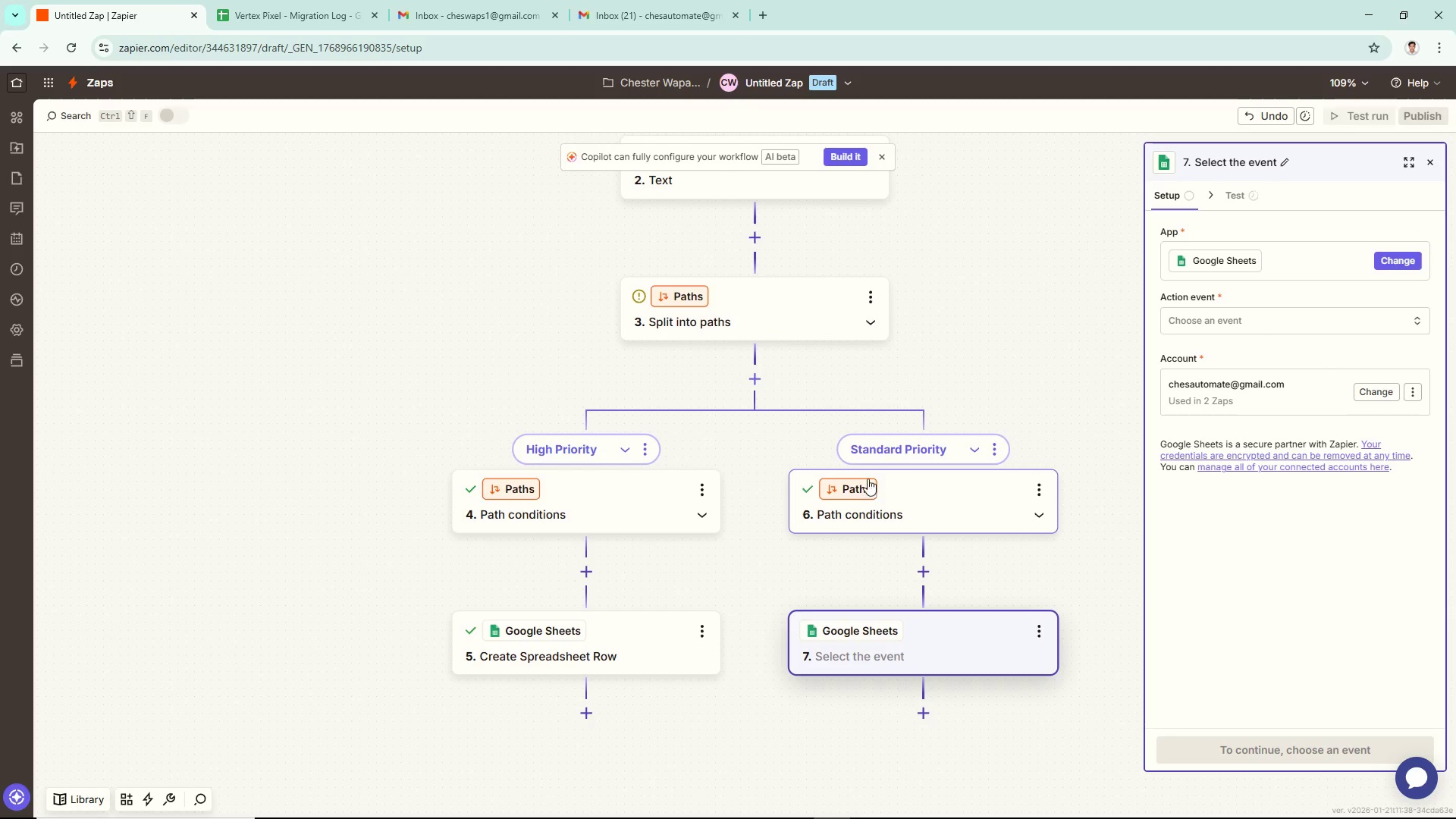 
left_click([1241, 324])
 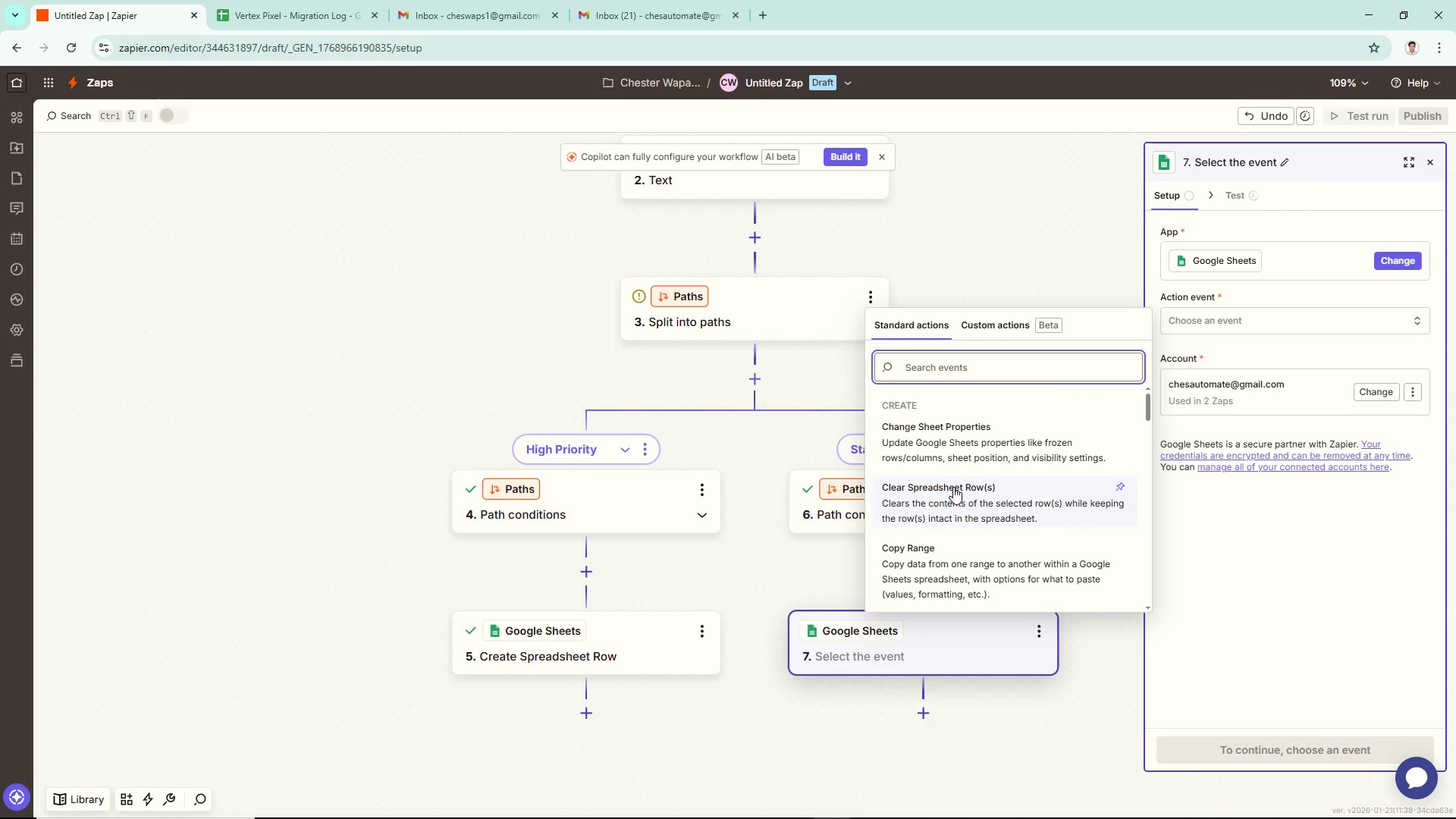 
wait(9.88)
 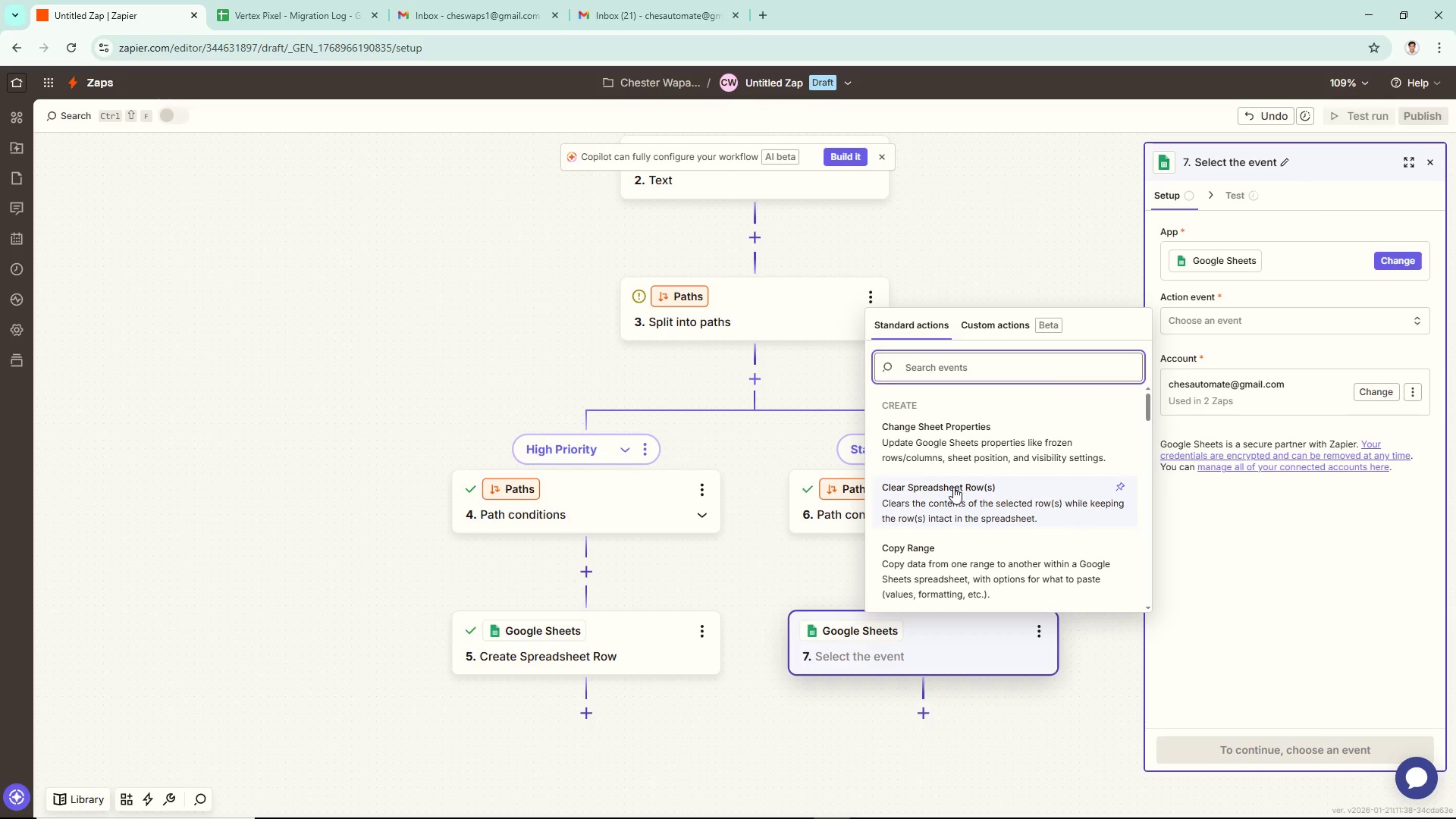 
scroll: coordinate [980, 444], scroll_direction: down, amount: 2.0
 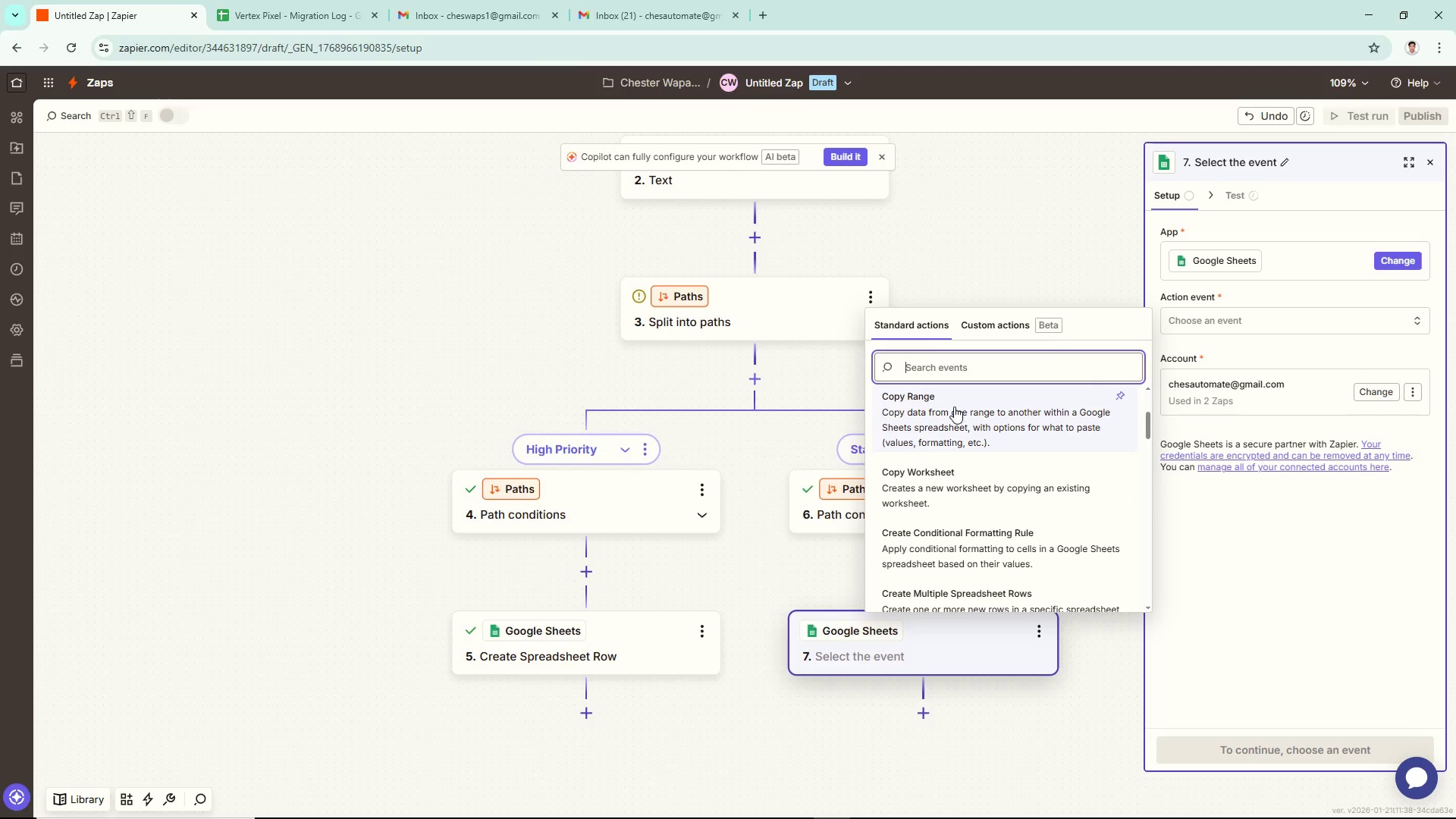 
key(Alt+AltLeft)
 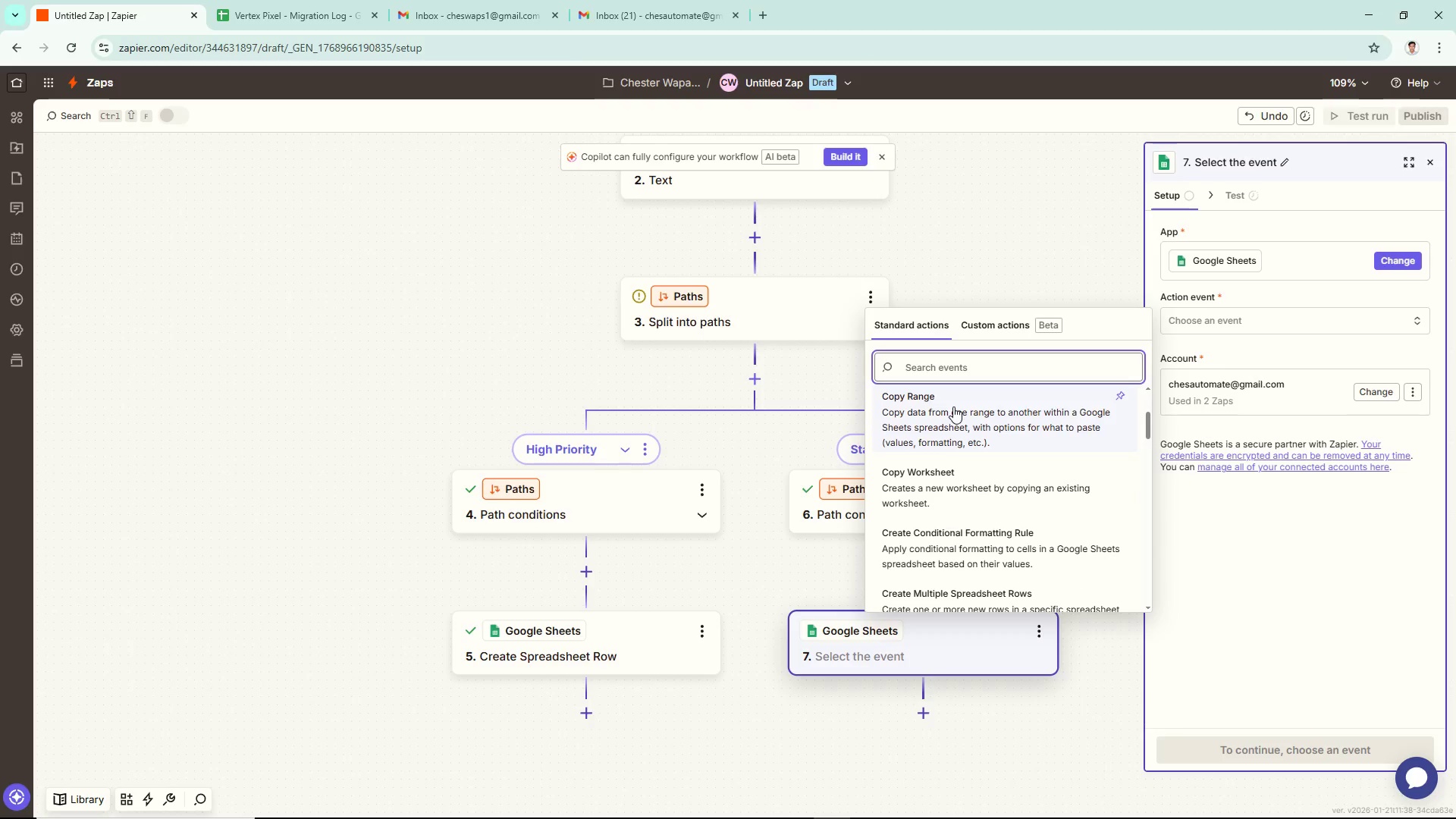 
key(Alt+Tab)